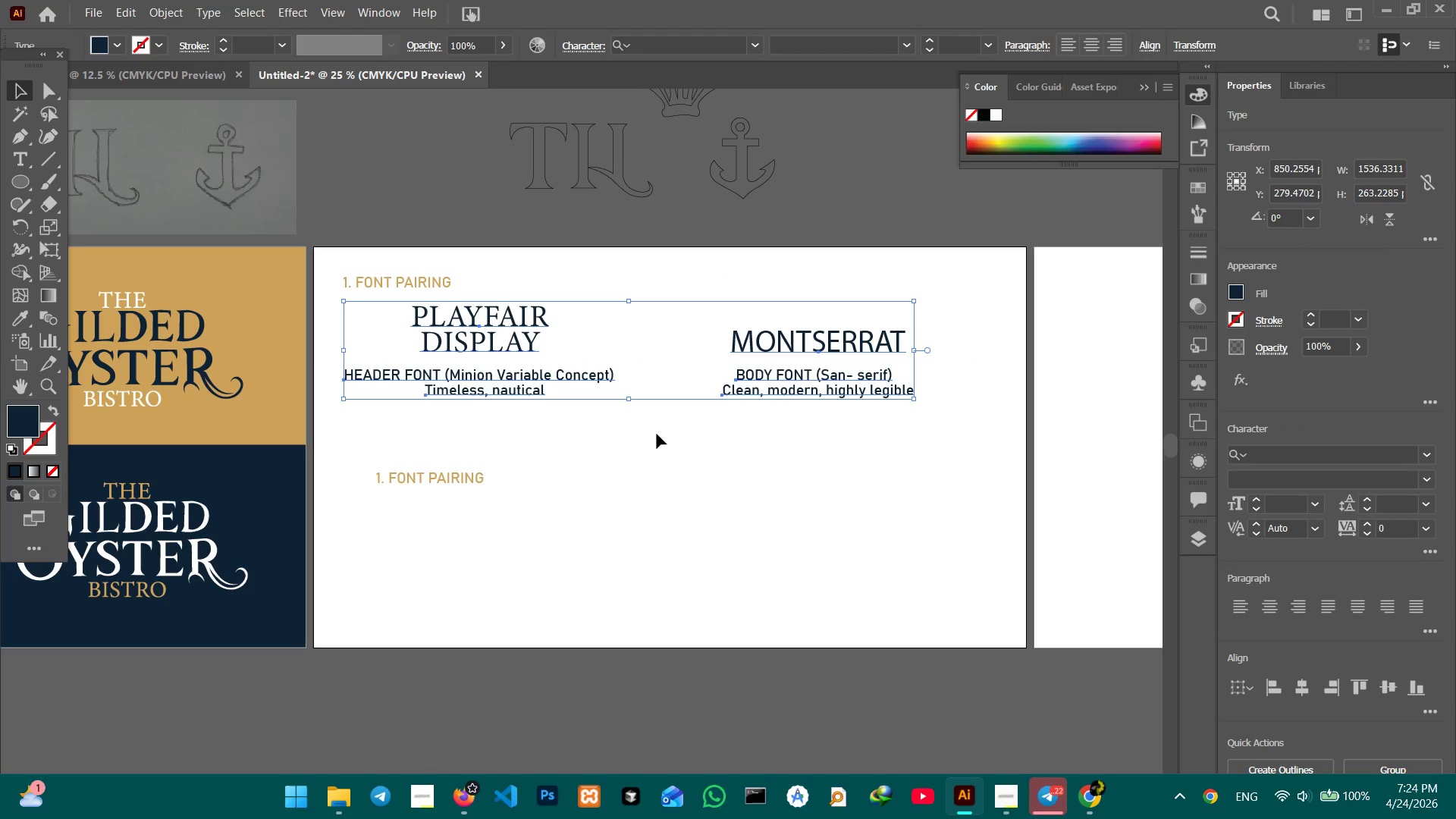 
left_click([657, 434])
 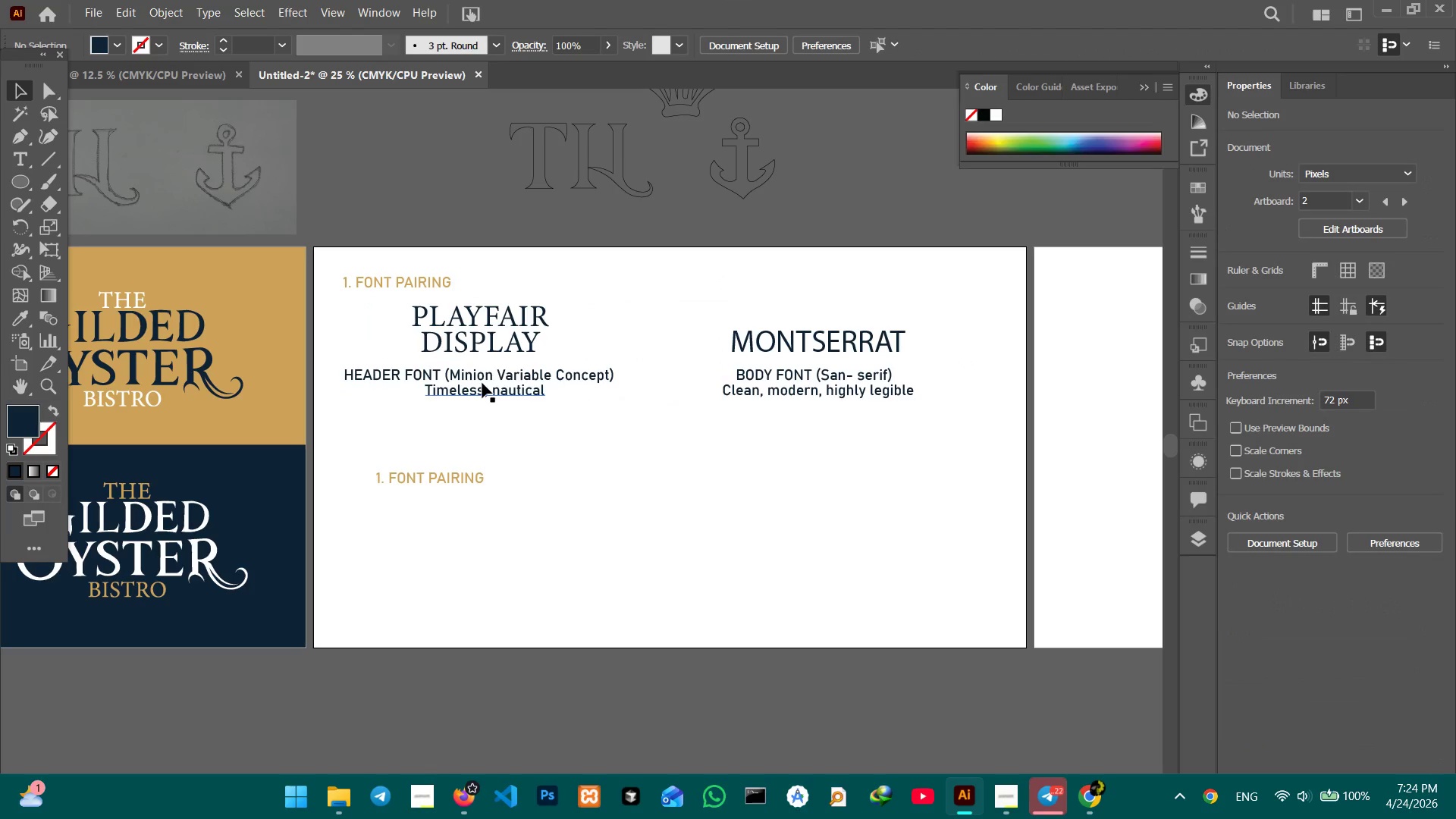 
left_click([482, 383])
 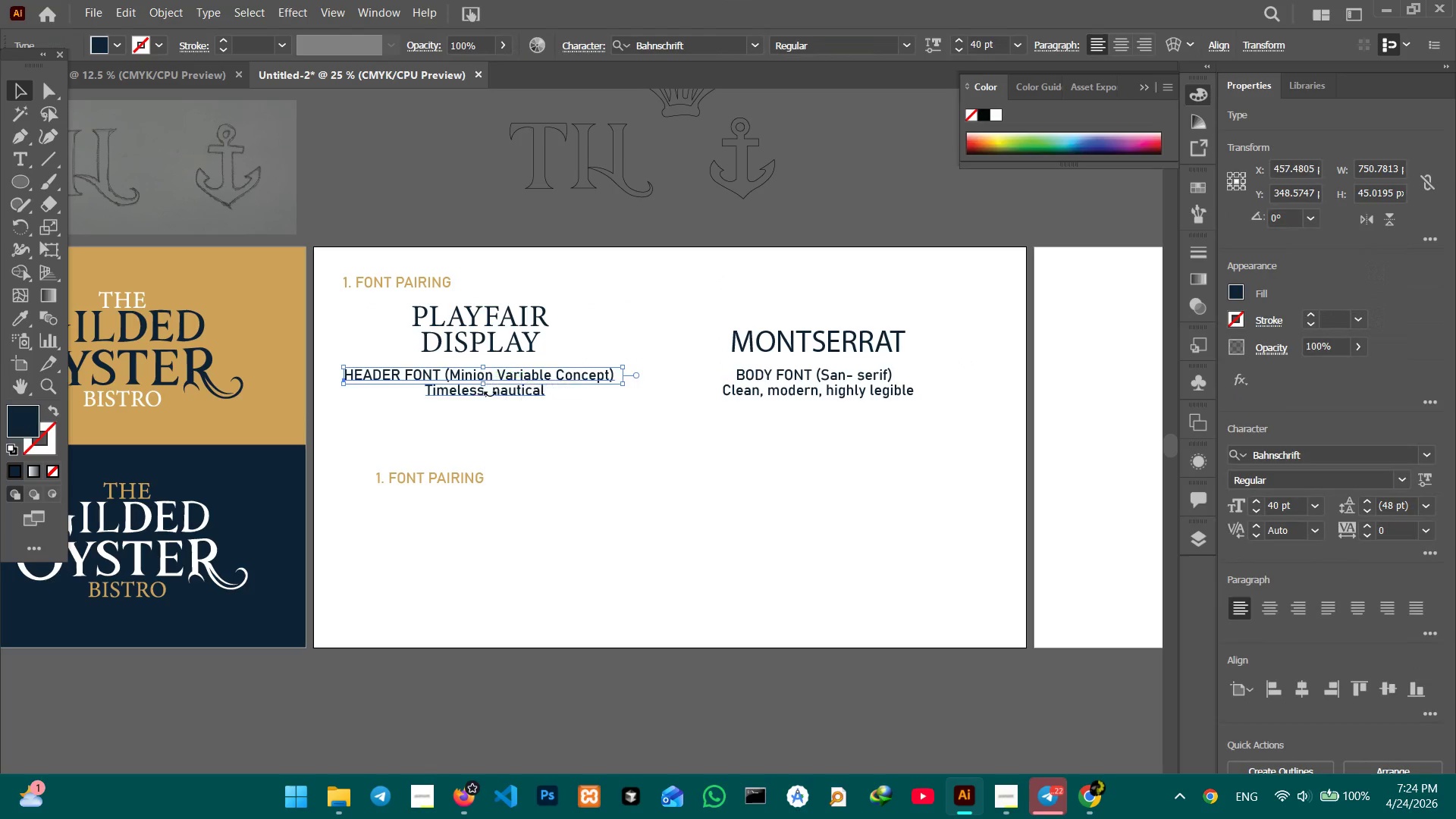 
hold_key(key=ShiftLeft, duration=2.67)
left_click([491, 394])
 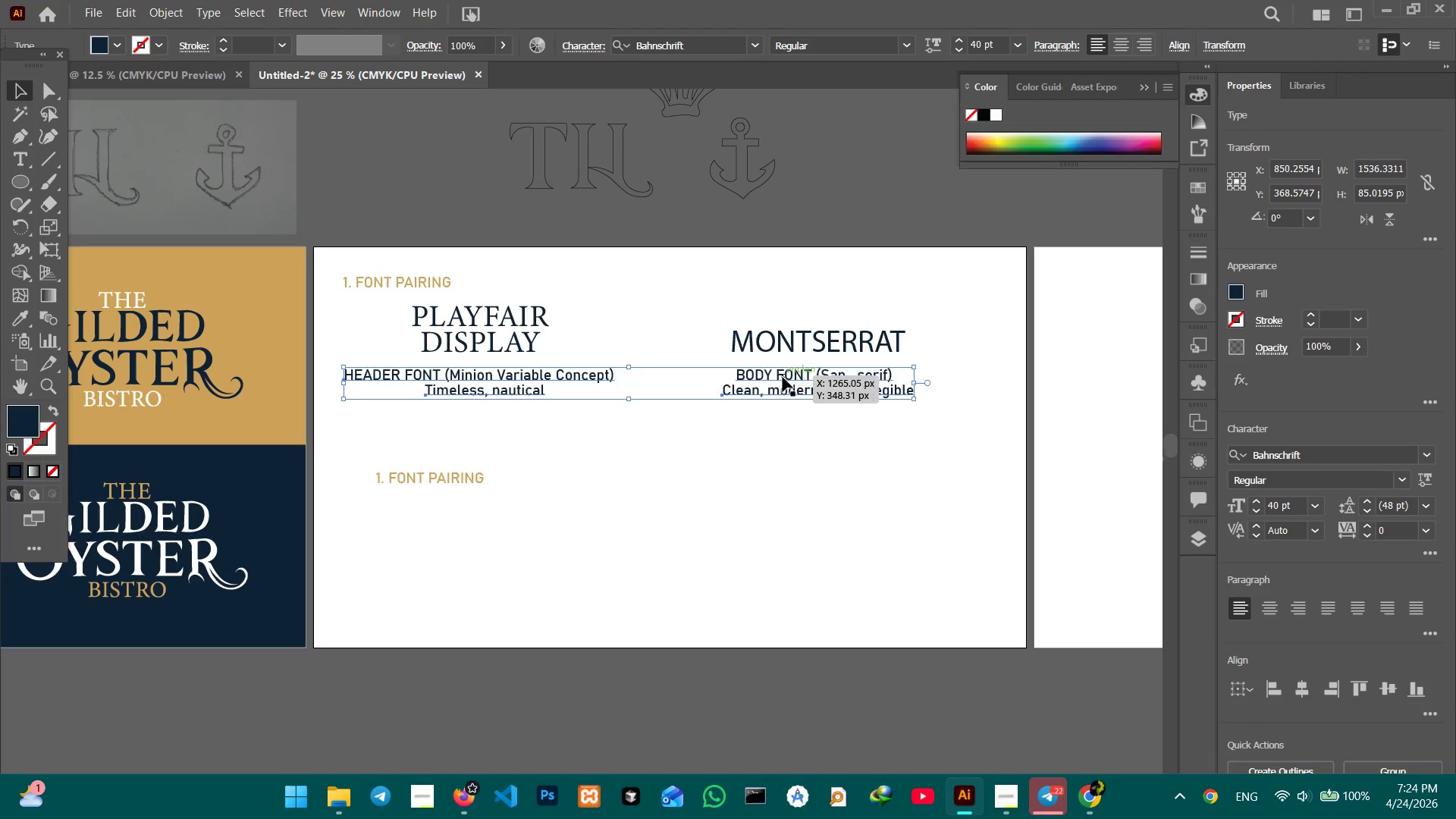 
double_click([783, 376])
 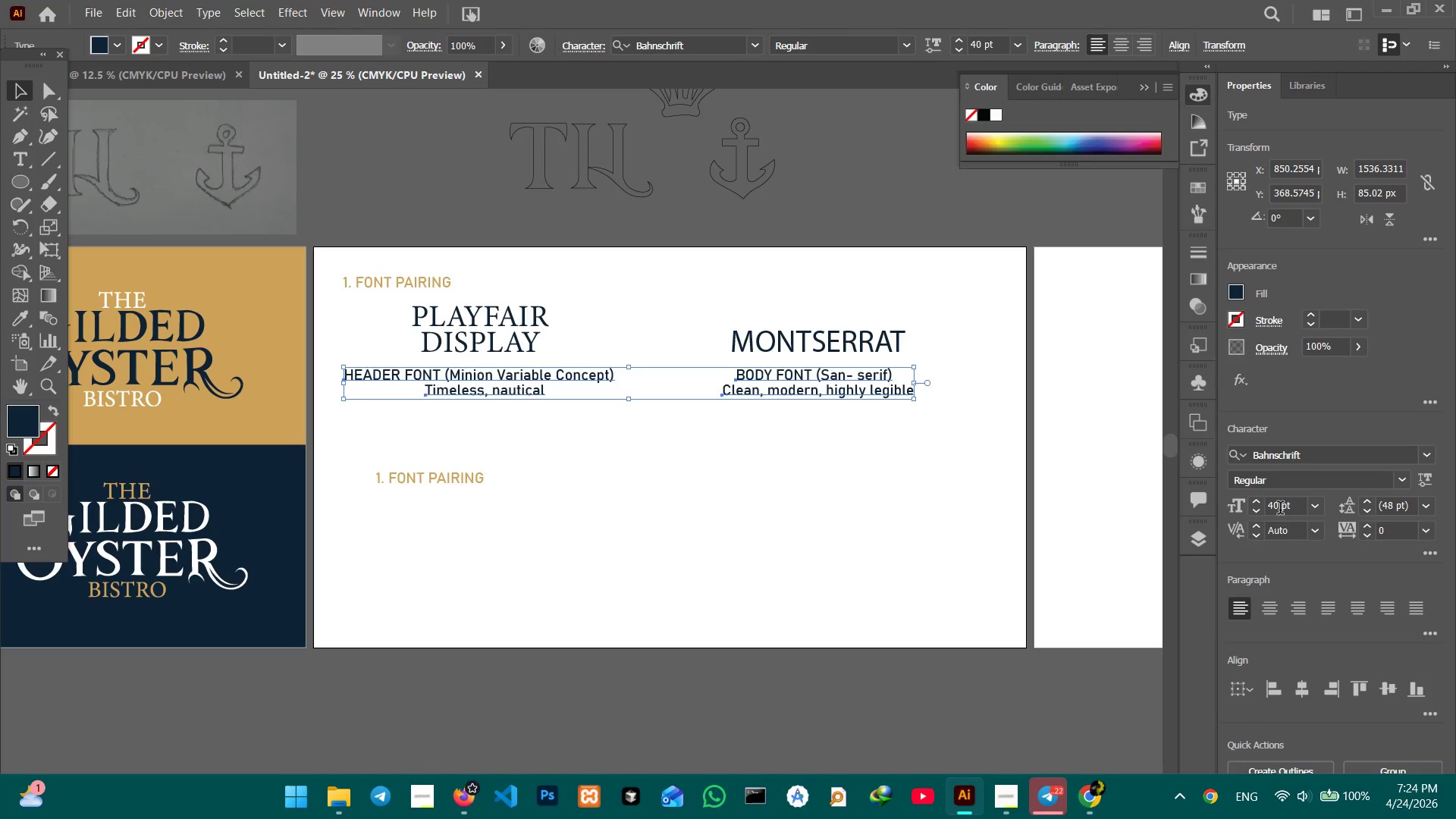 
left_click_drag(start_coordinate=[1279, 509], to_coordinate=[1255, 508])
 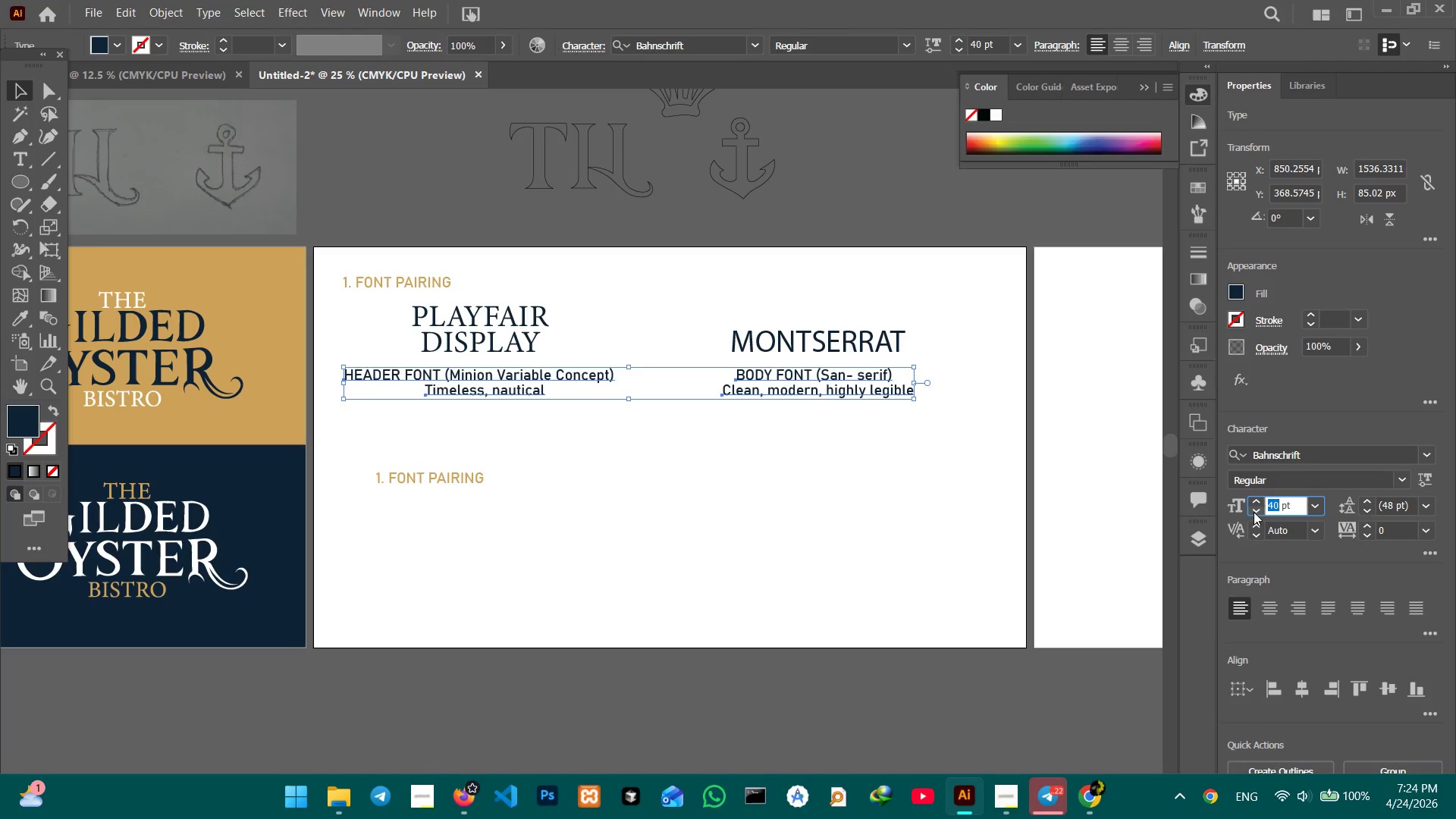 
key(NumpadEnter)
 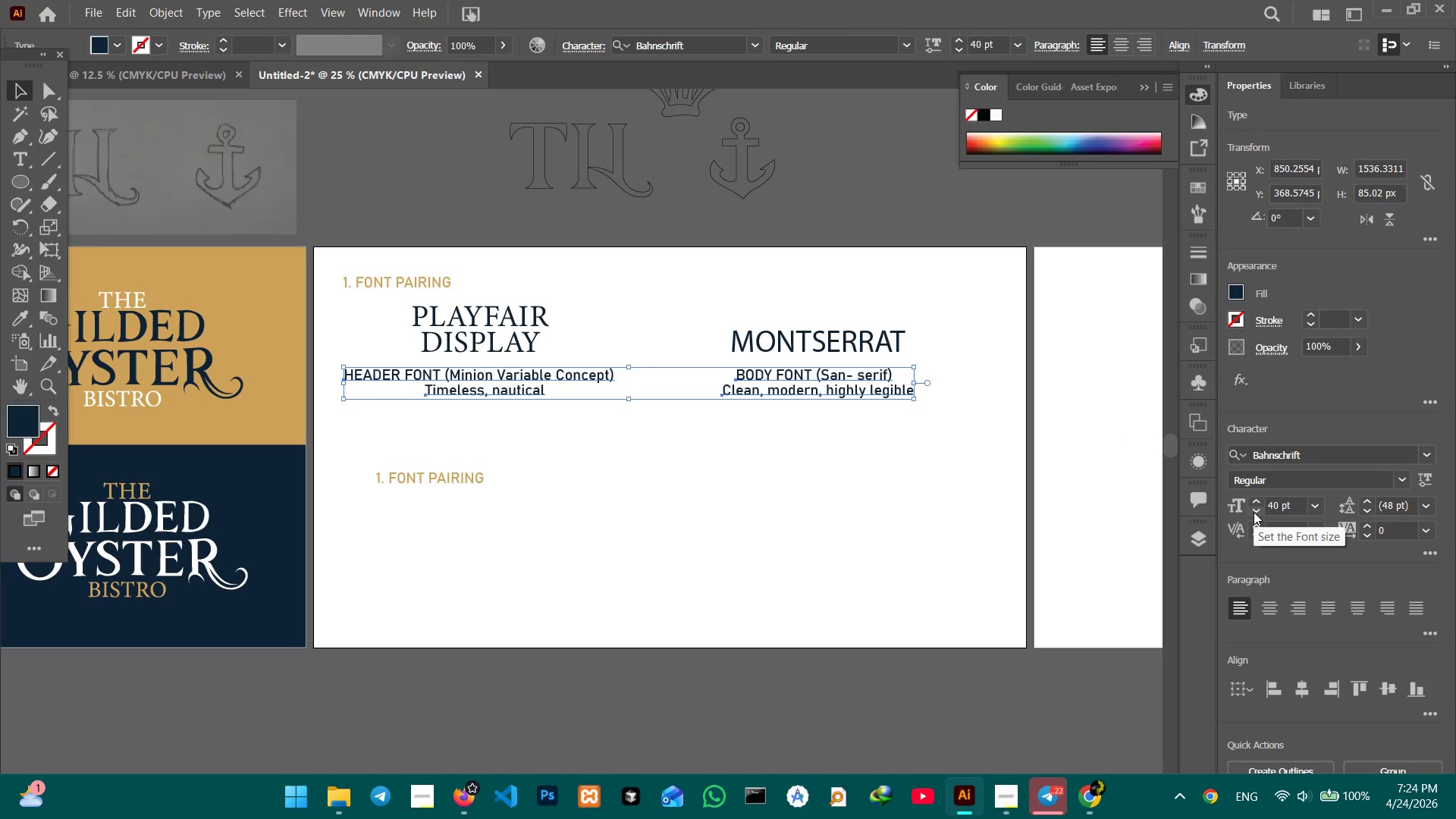 
key(Numpad3)
 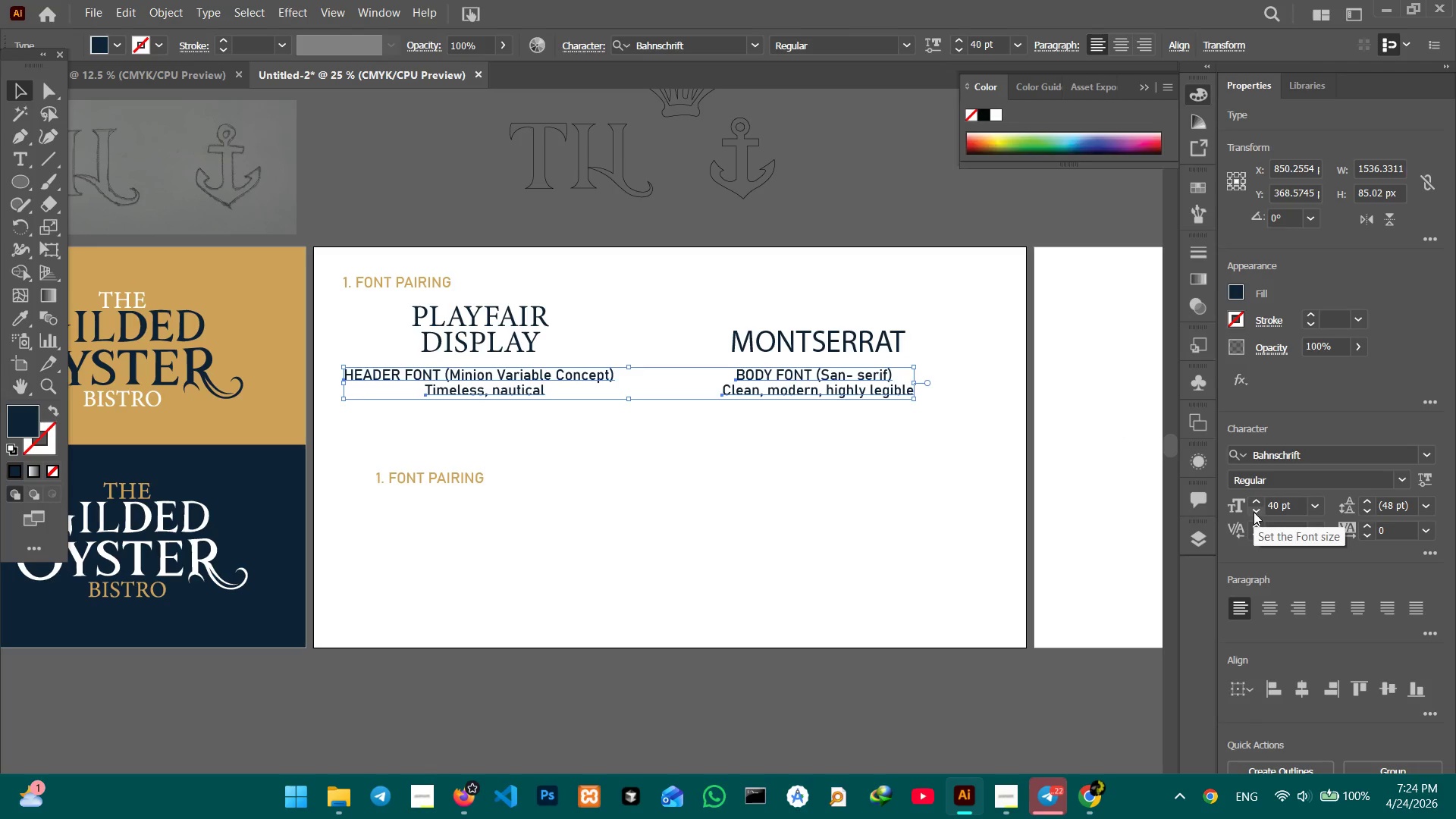 
key(Numpad5)
 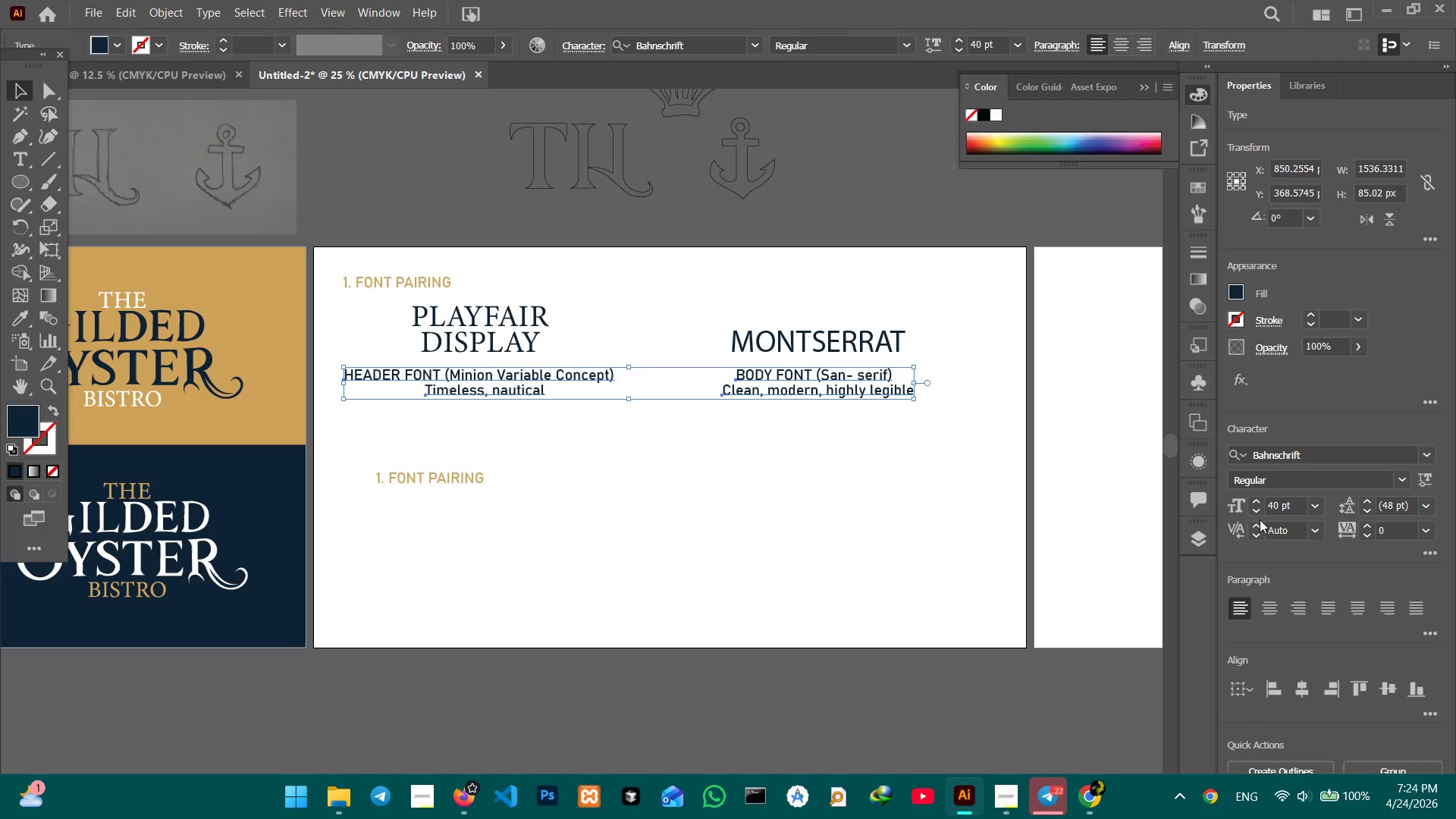 
left_click([1276, 512])
 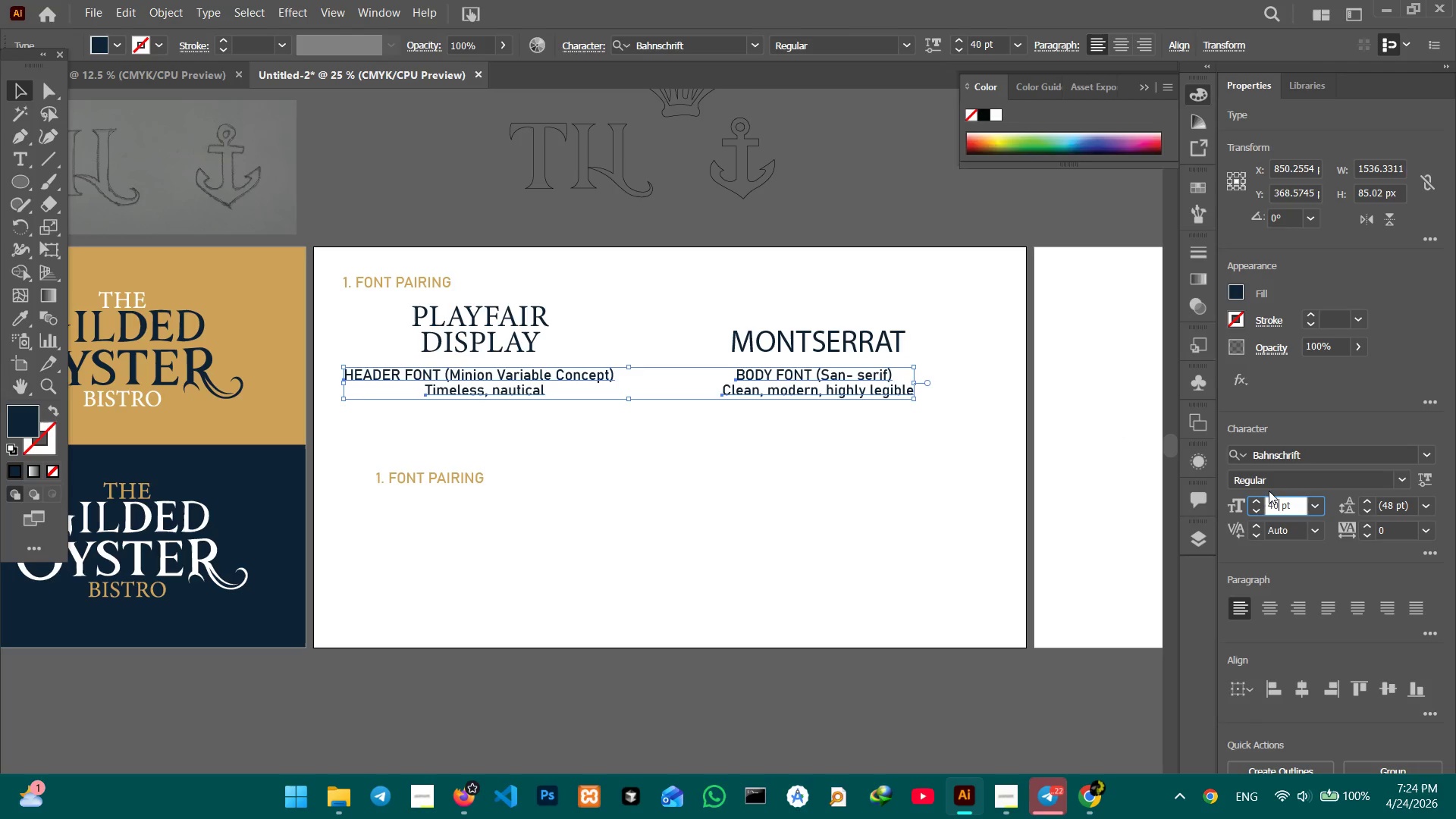 
key(Backspace)
 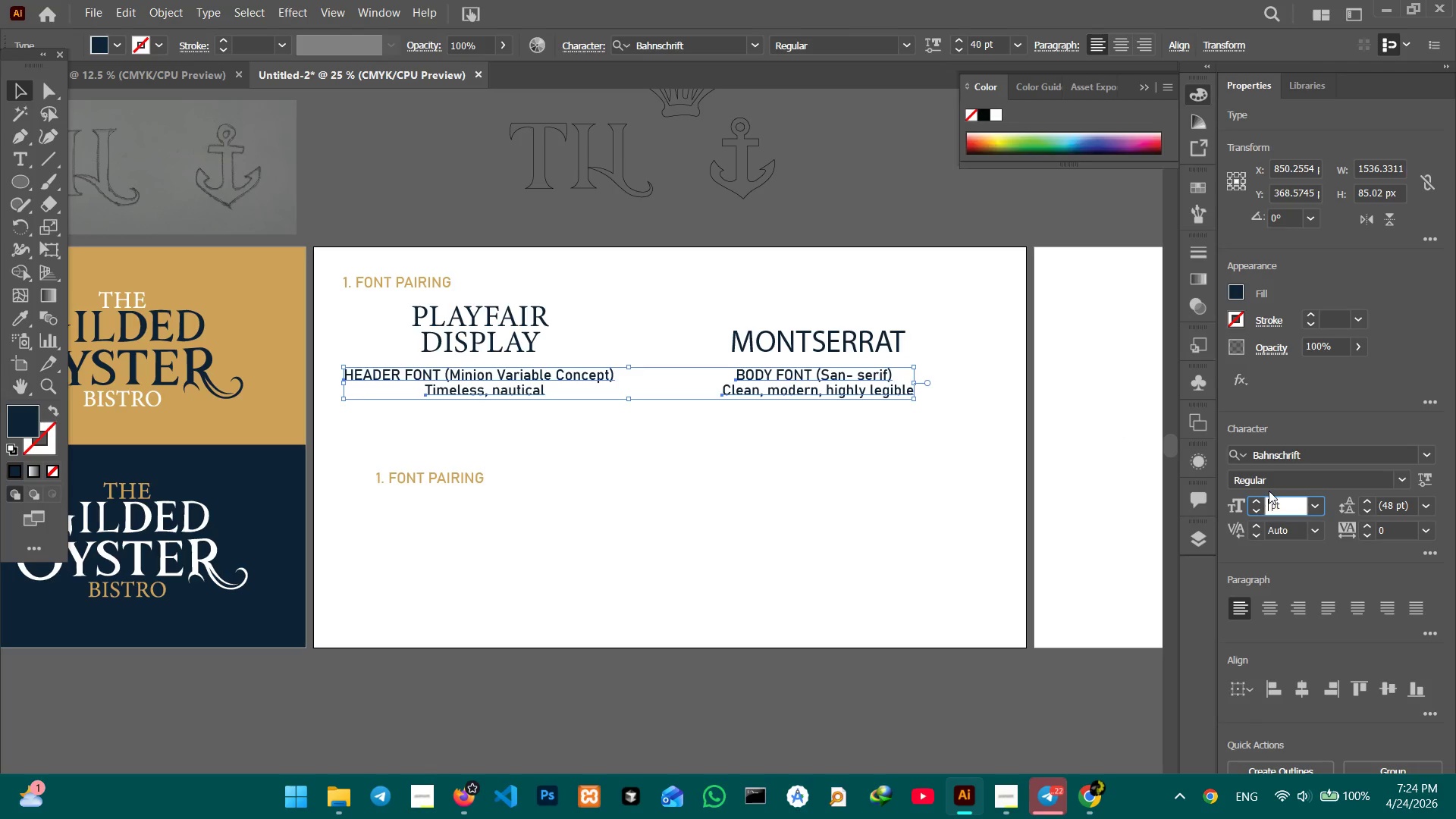 
key(Backspace)
 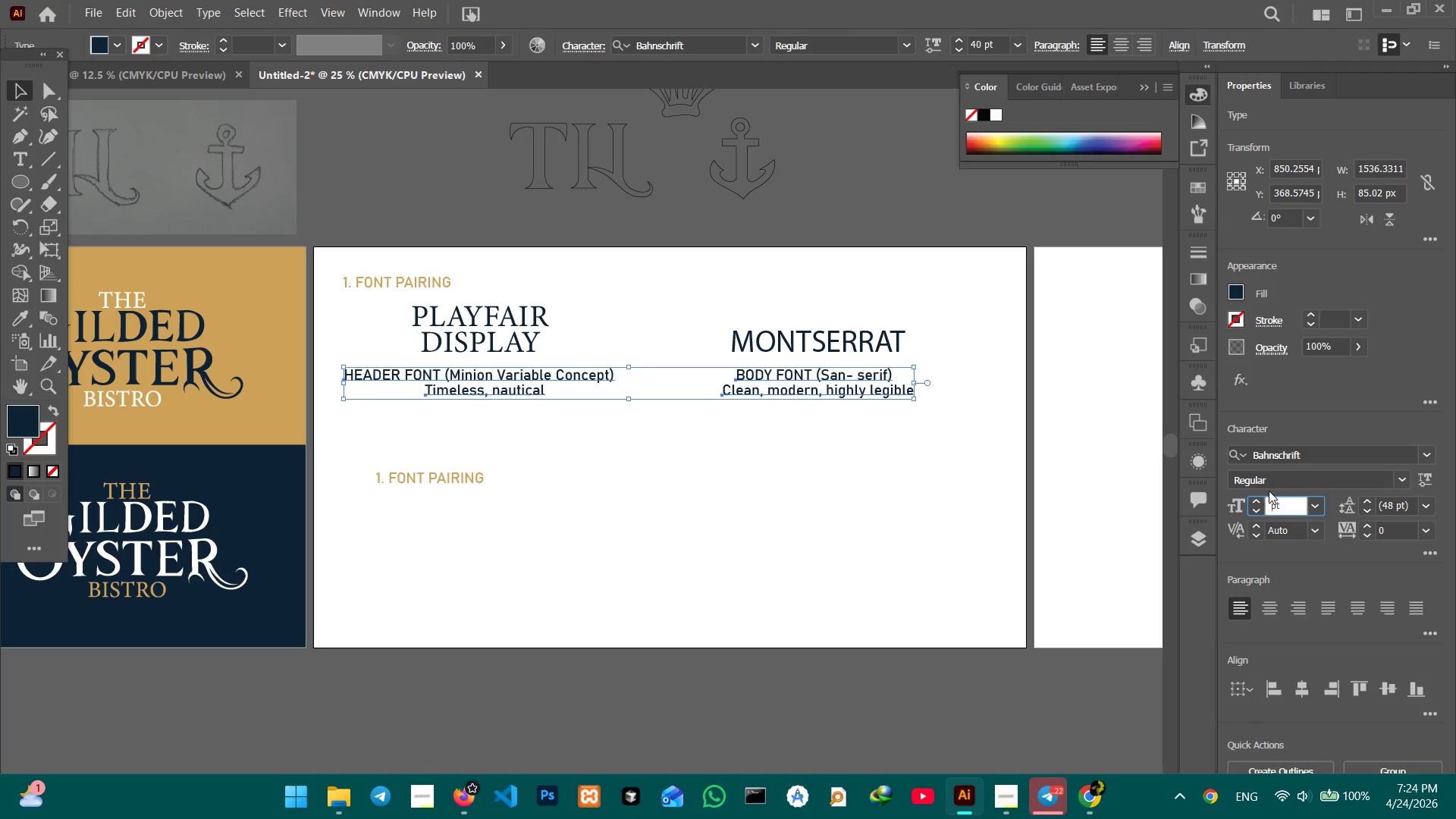 
key(Numpad3)
 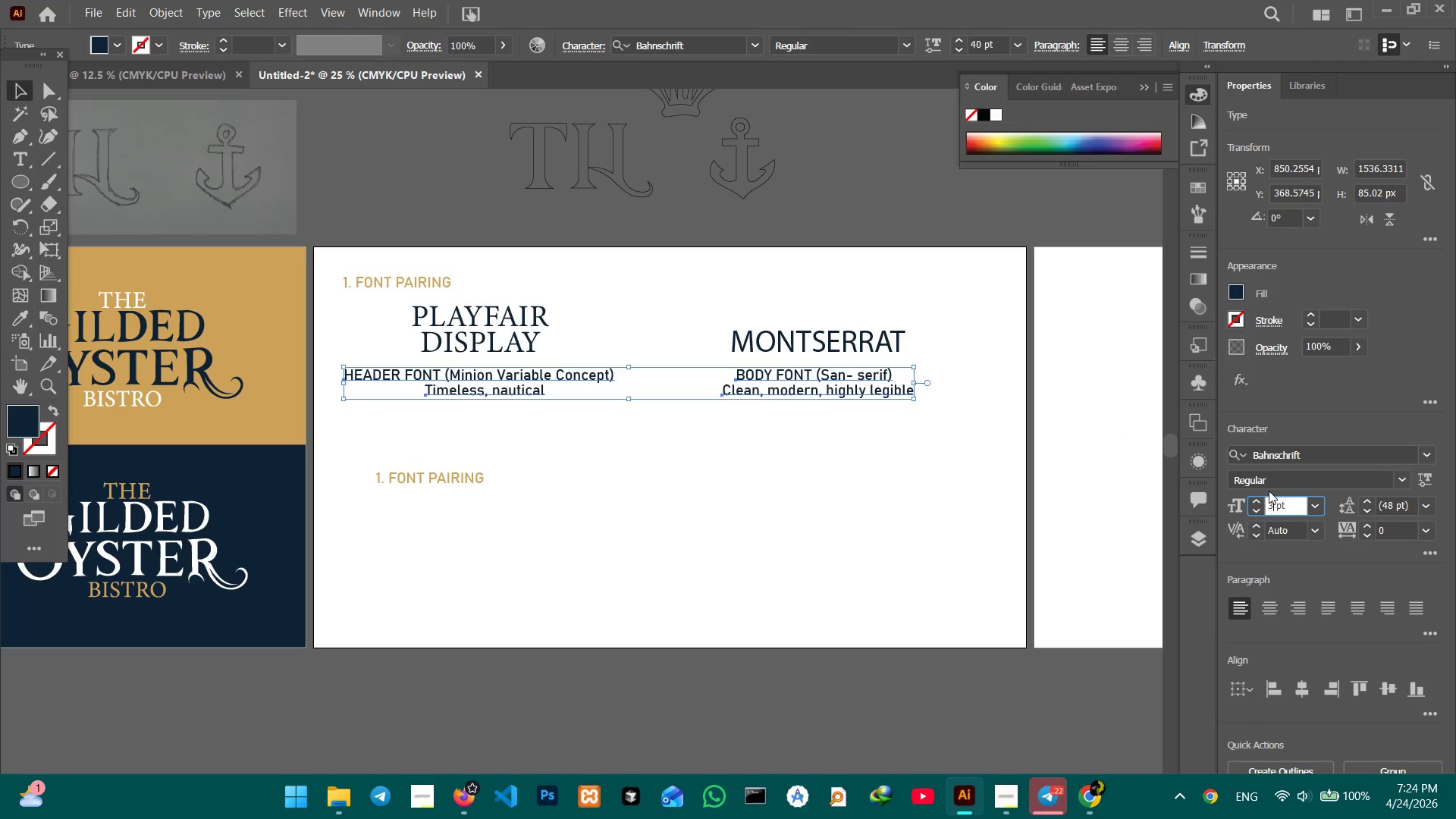 
key(Numpad5)
 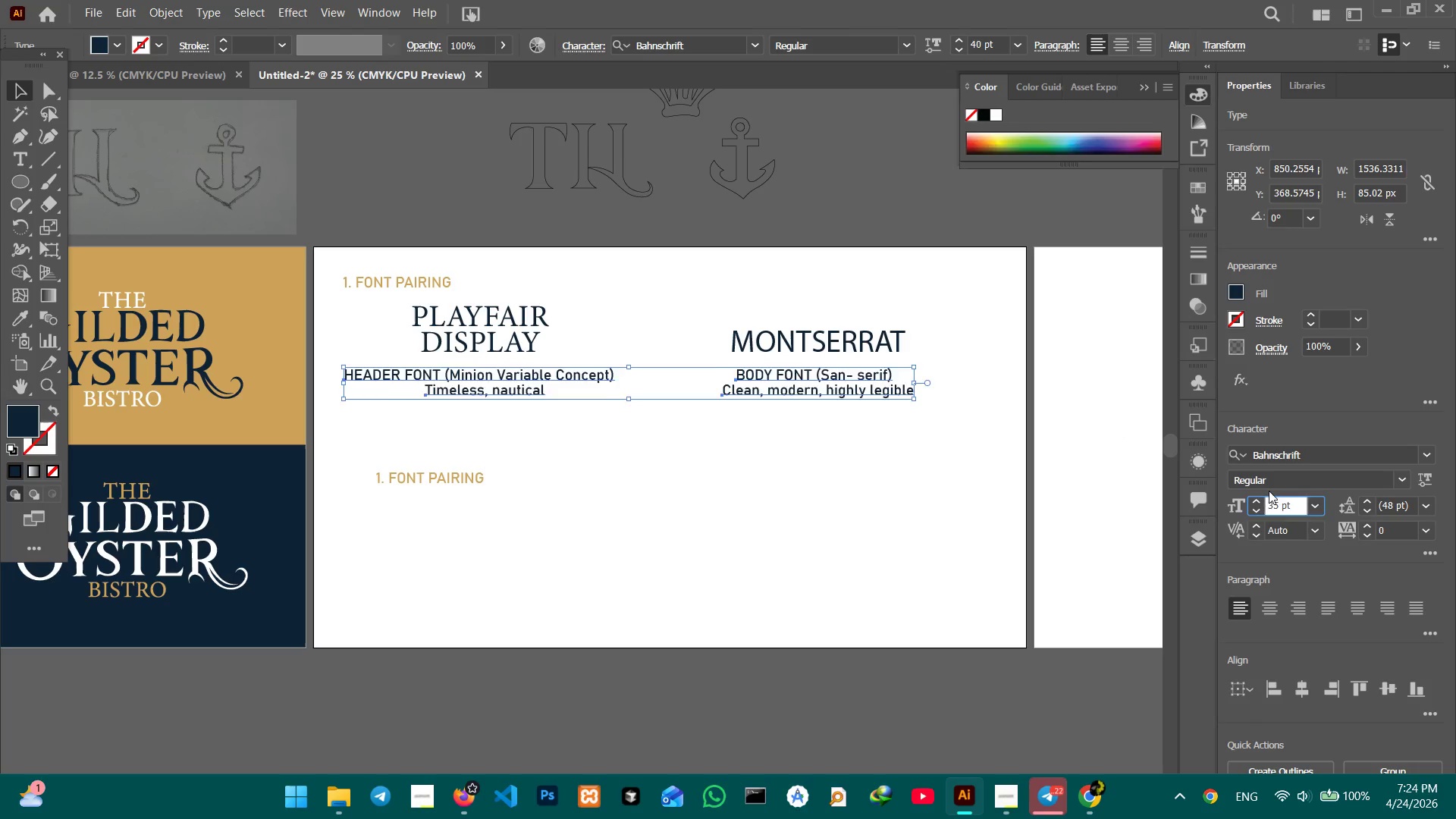 
key(Enter)
 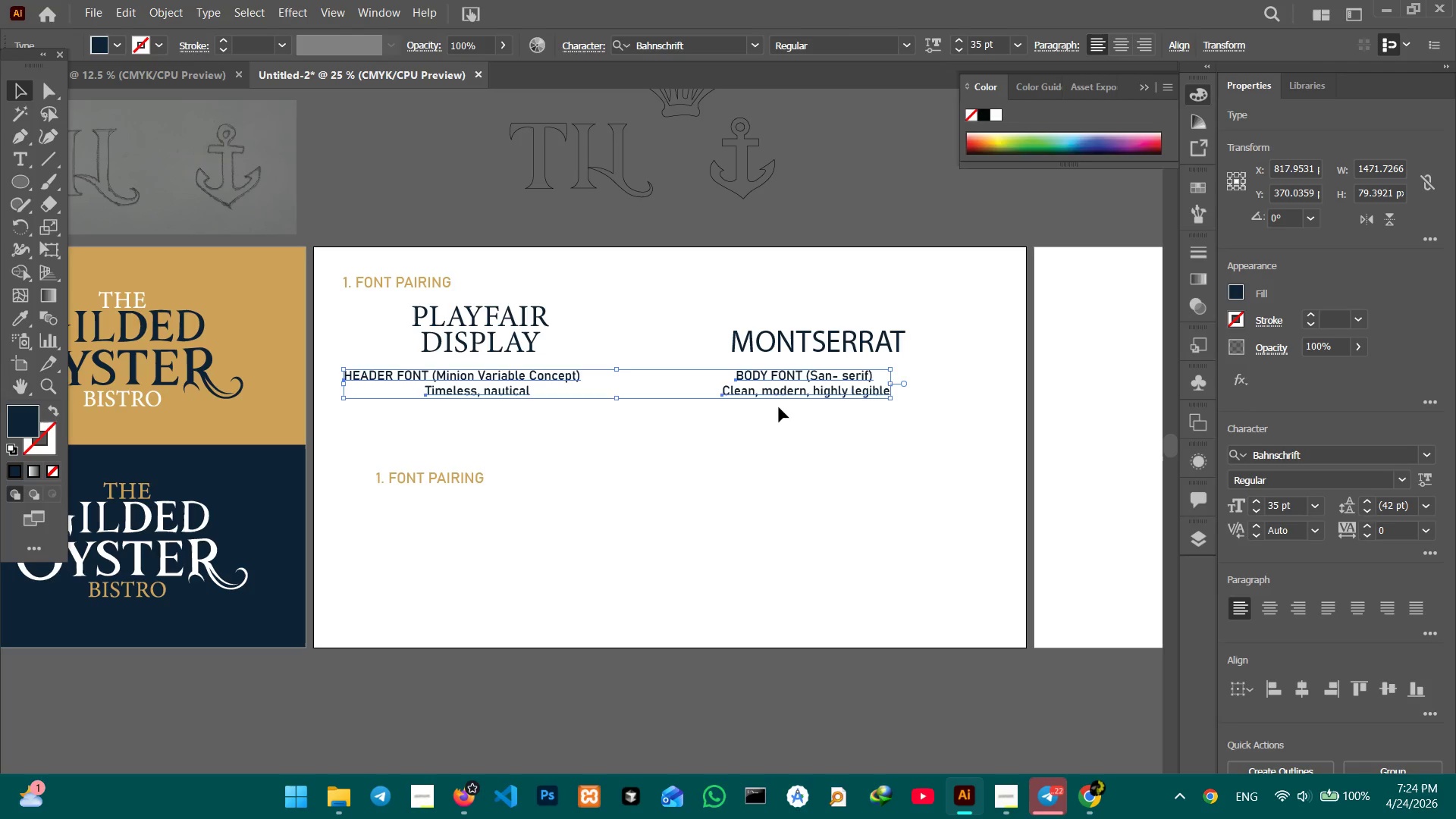 
left_click_drag(start_coordinate=[798, 388], to_coordinate=[821, 377])
 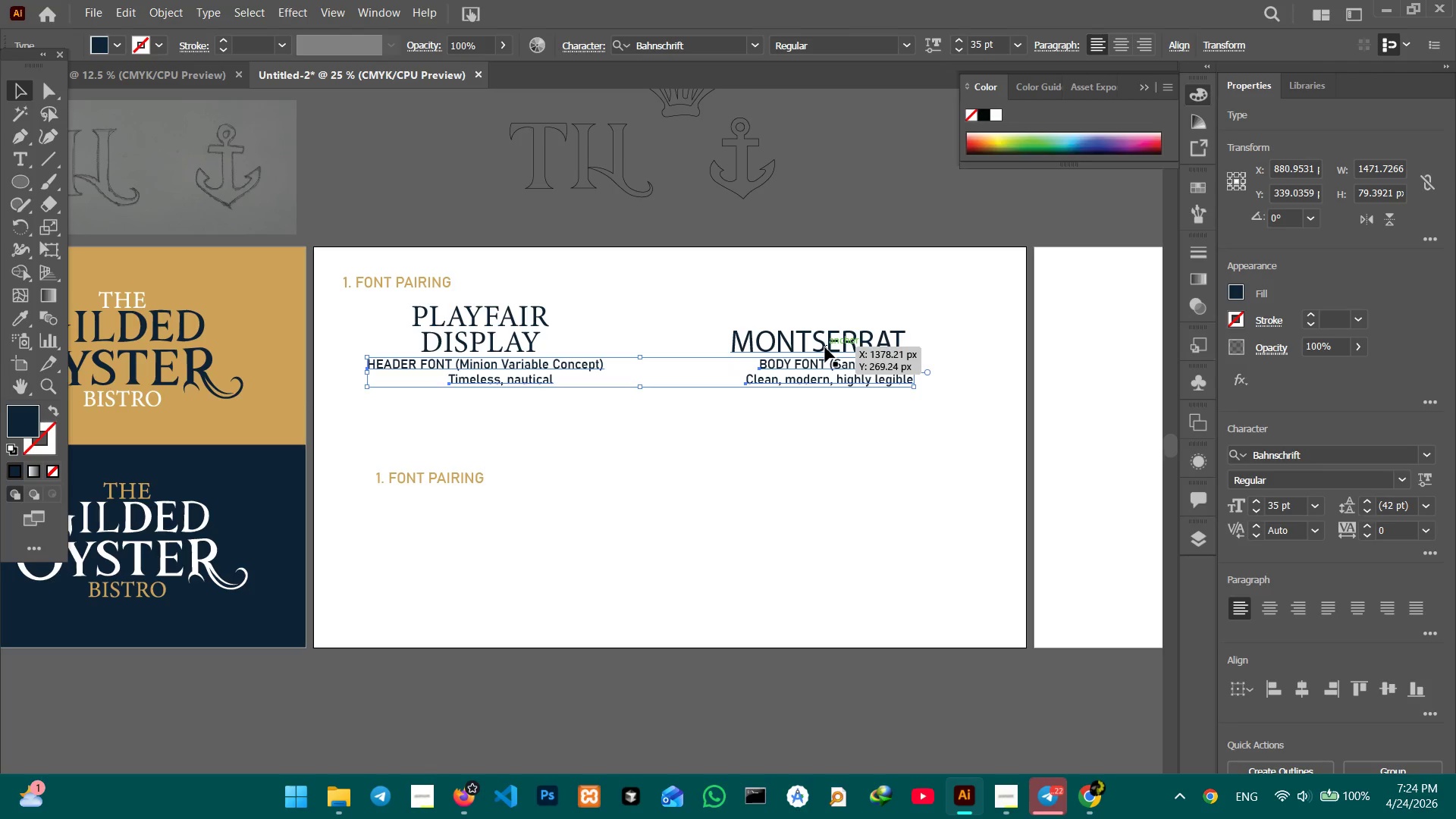 
left_click([825, 347])
 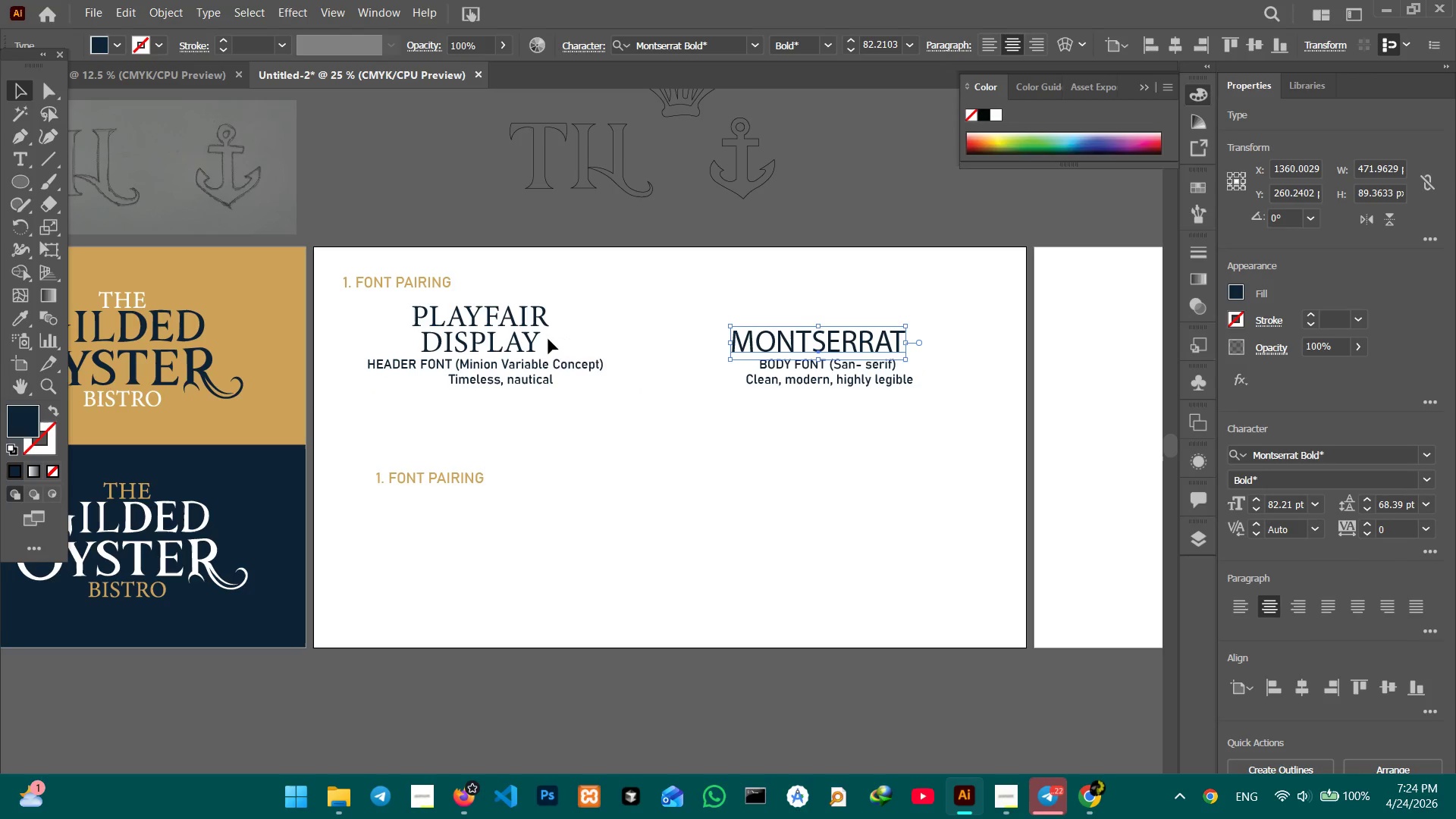 
hold_key(key=ShiftLeft, duration=0.67)
double_click([527, 340])
 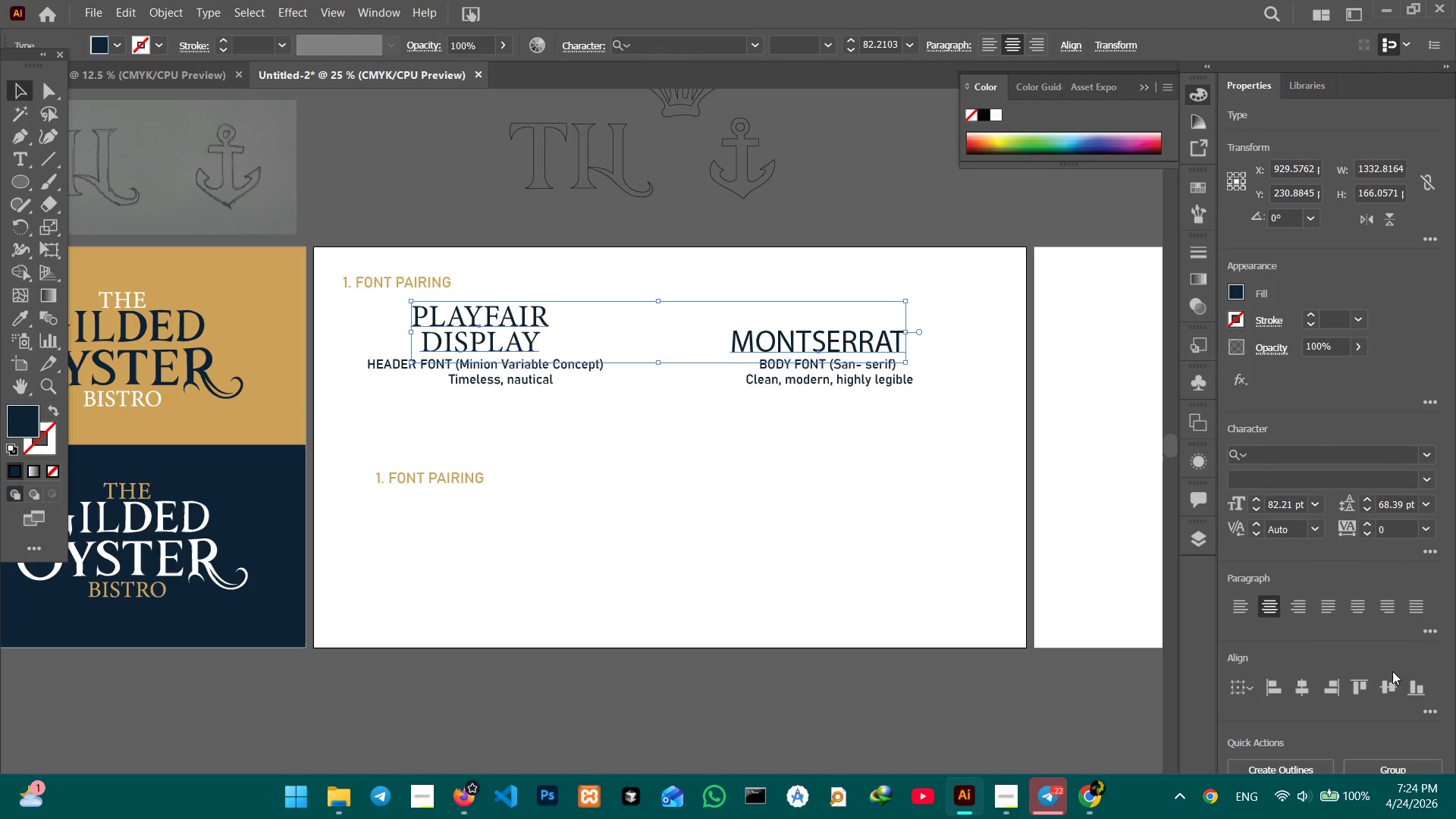 
left_click([1394, 688])
 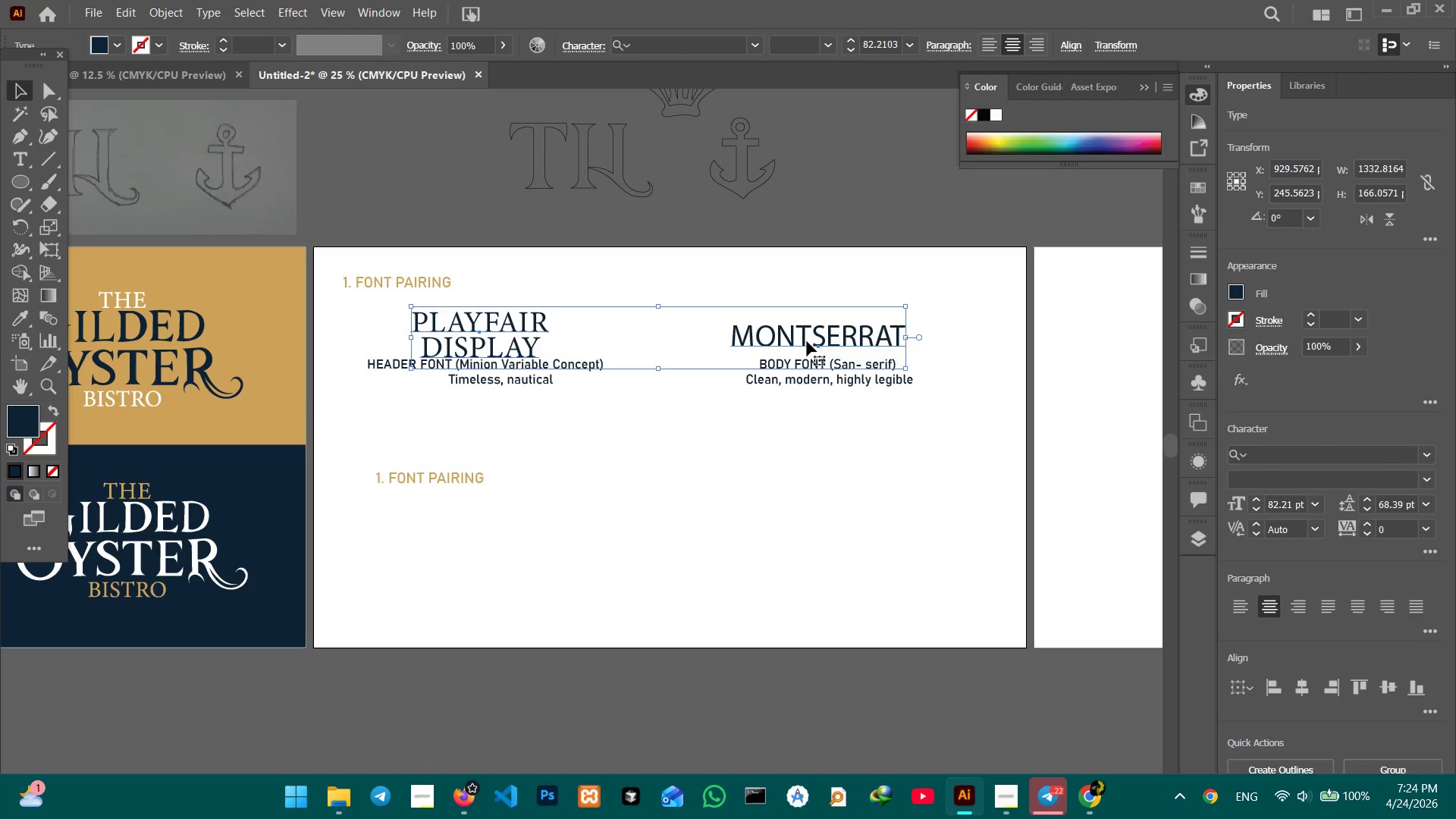 
left_click_drag(start_coordinate=[805, 341], to_coordinate=[805, 334])
 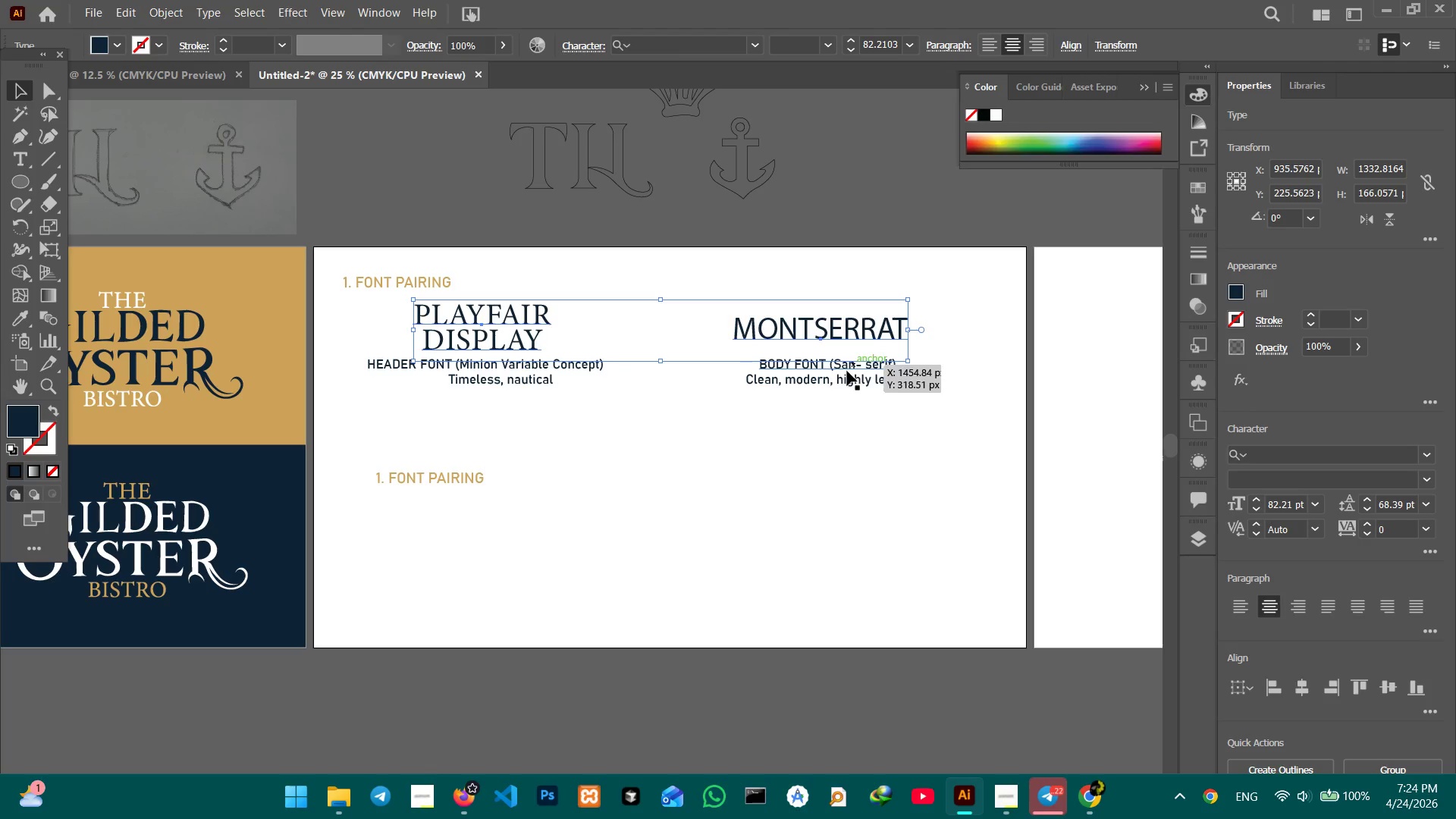 
left_click([777, 415])
 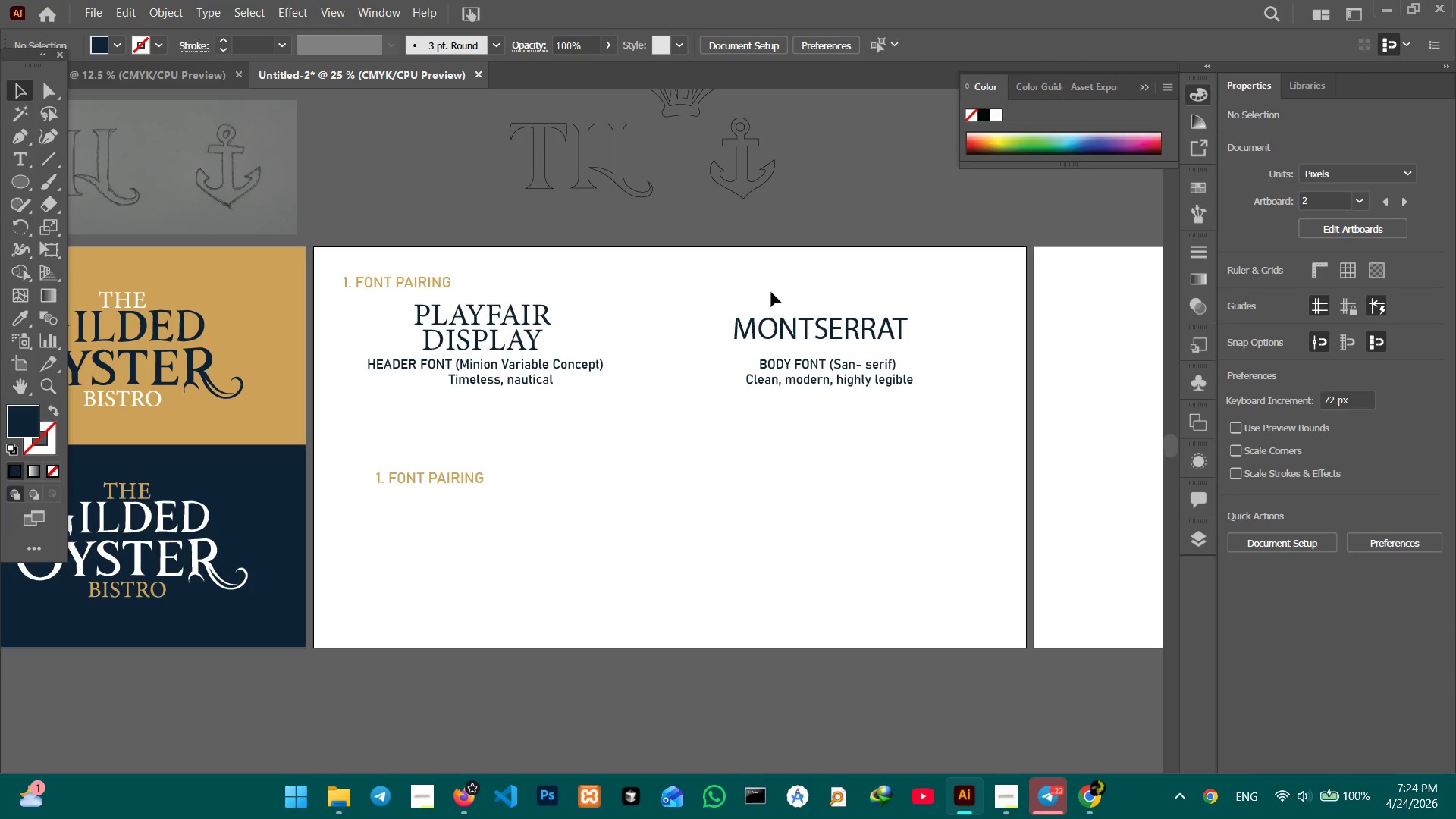 
left_click_drag(start_coordinate=[772, 290], to_coordinate=[847, 403])
 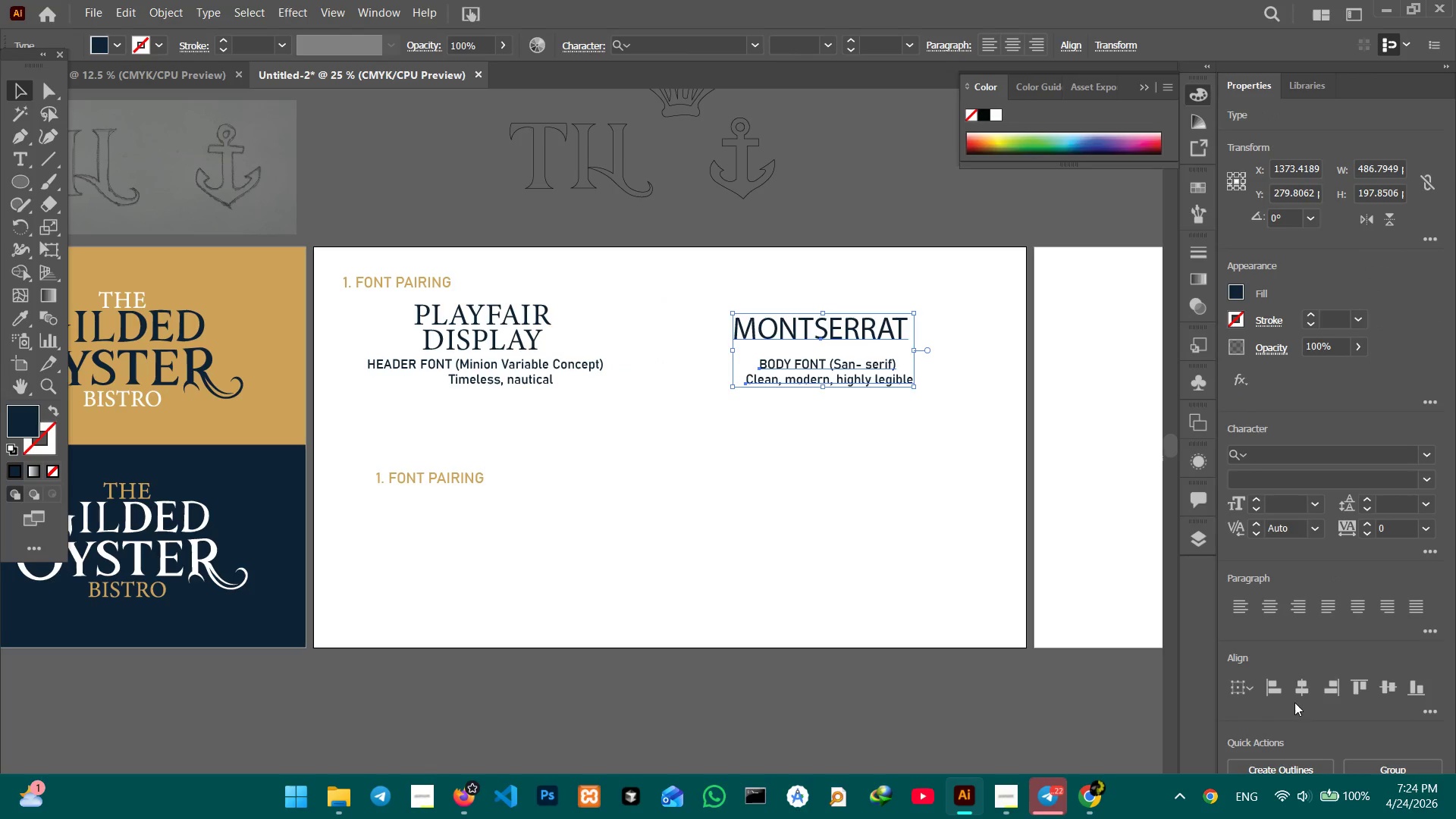 
left_click([1296, 692])
 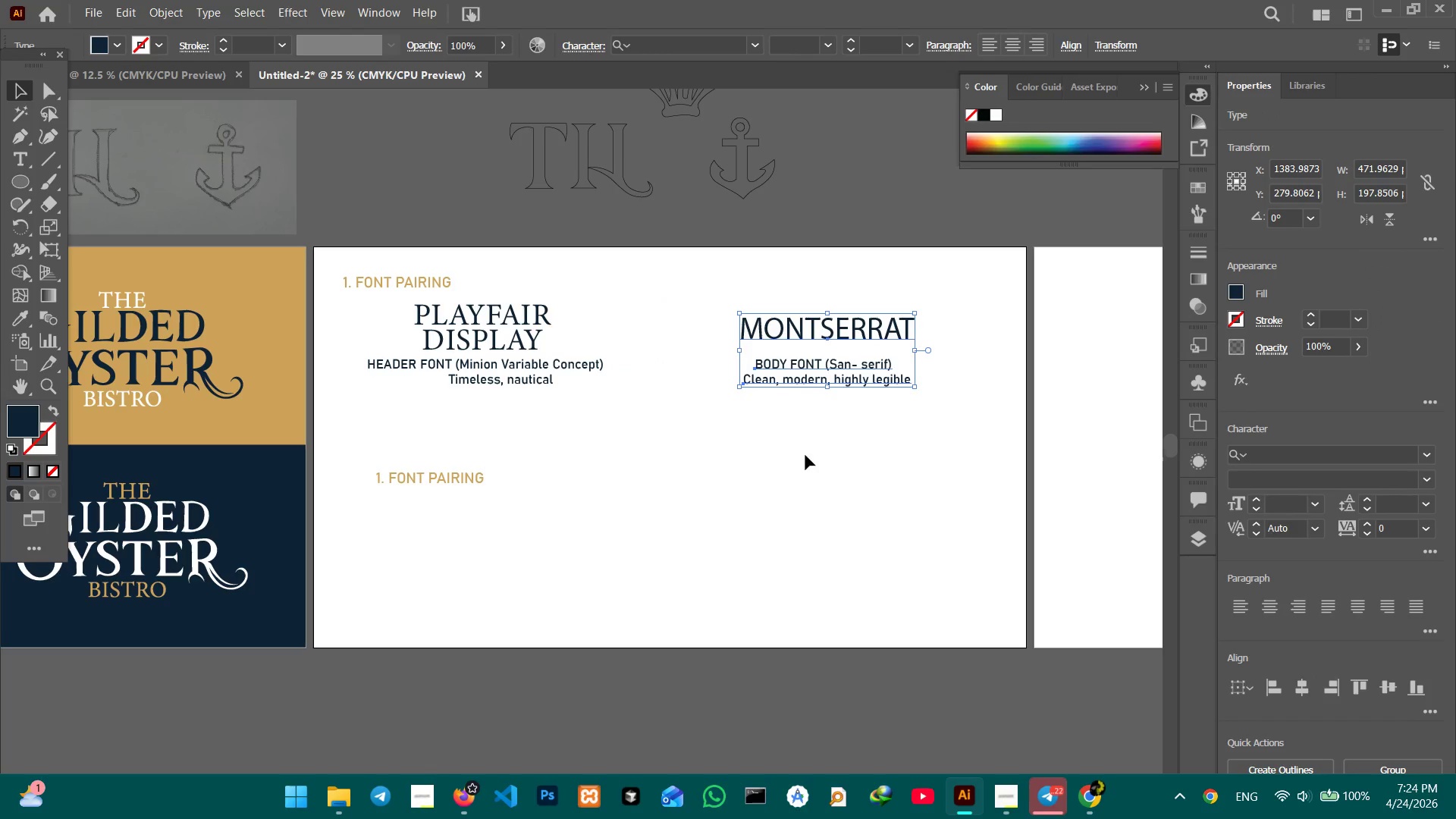 
double_click([805, 455])
 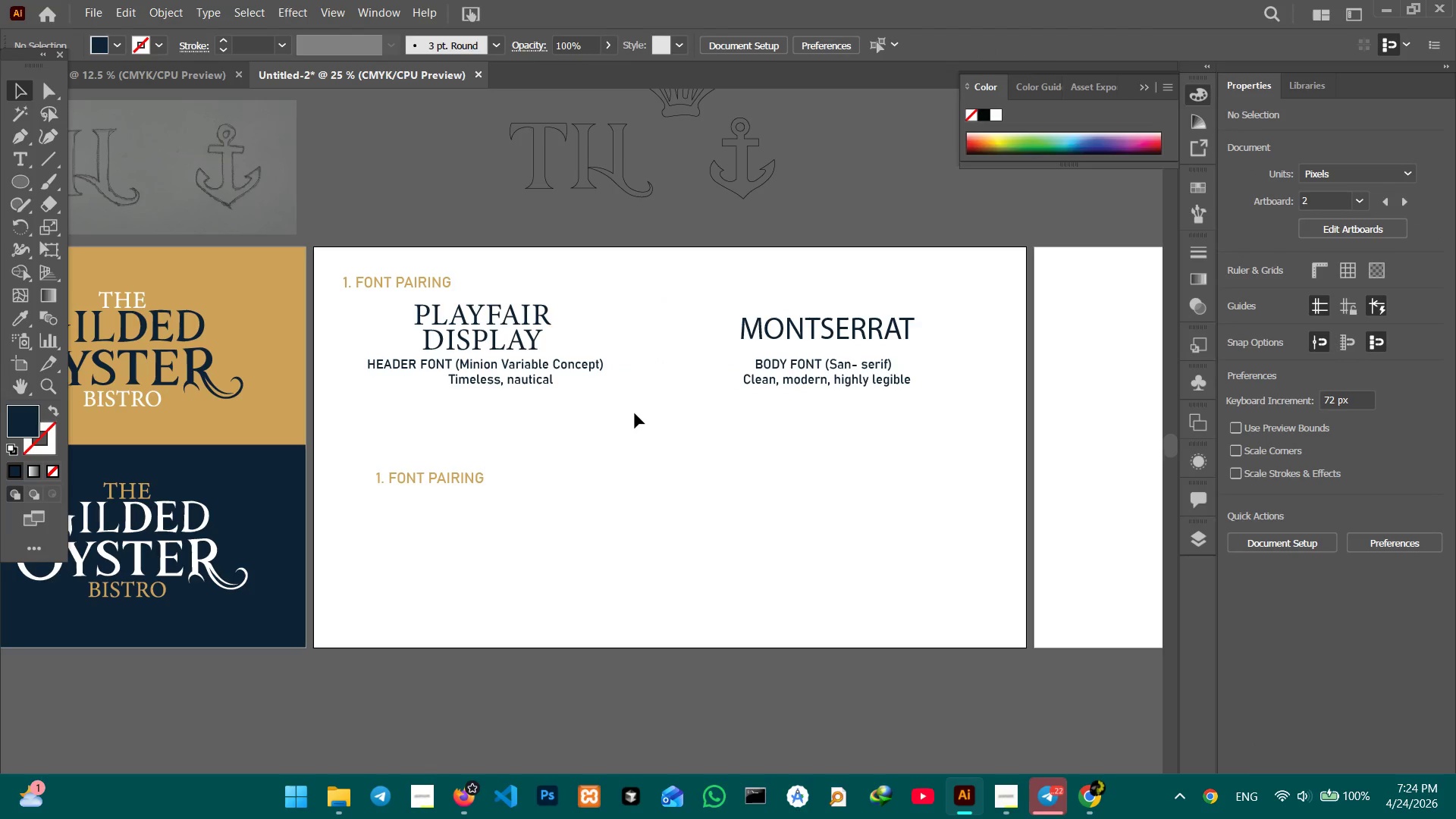 
wait(12.23)
 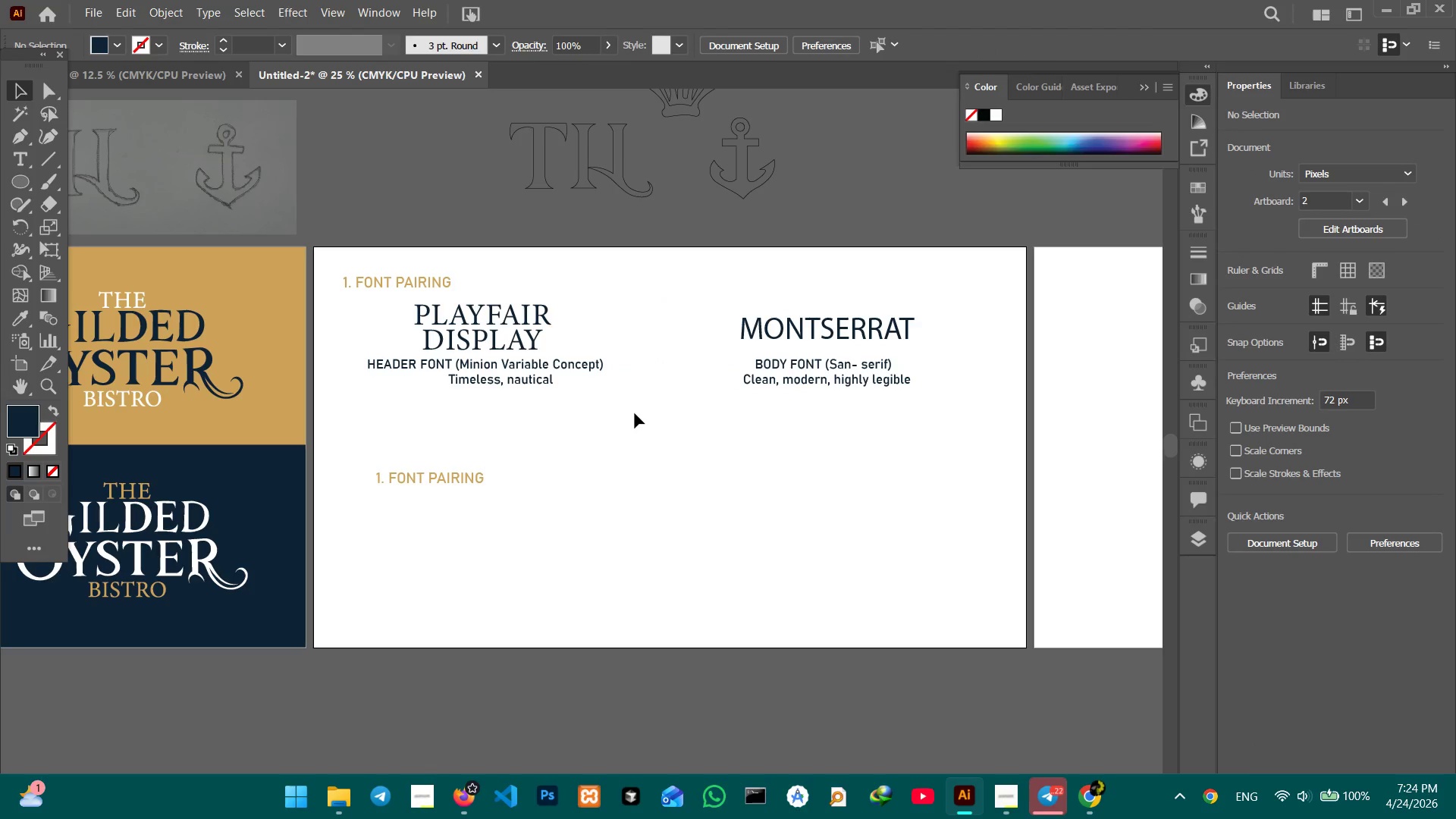 
left_click([416, 476])
 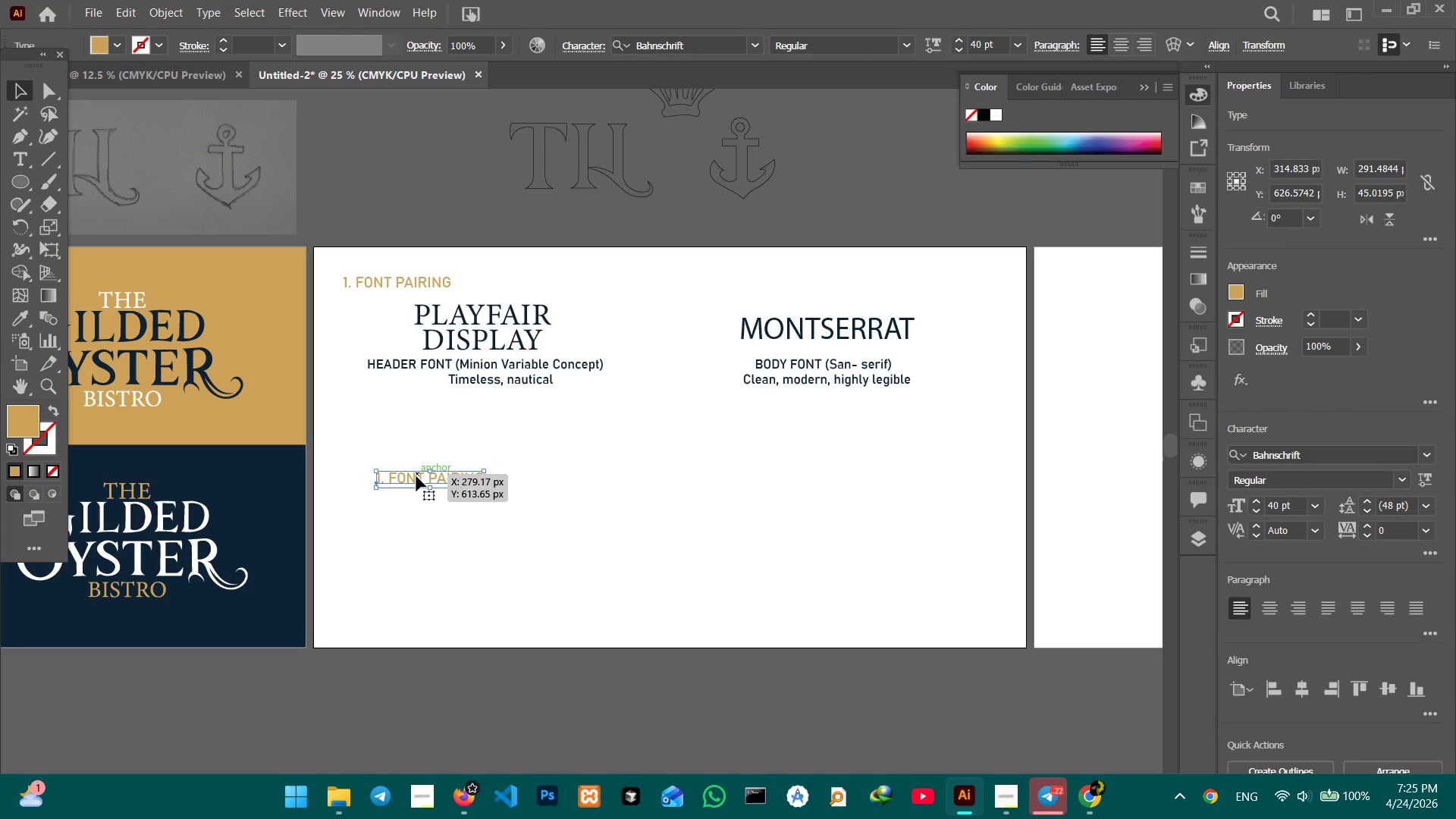 
double_click([416, 476])
 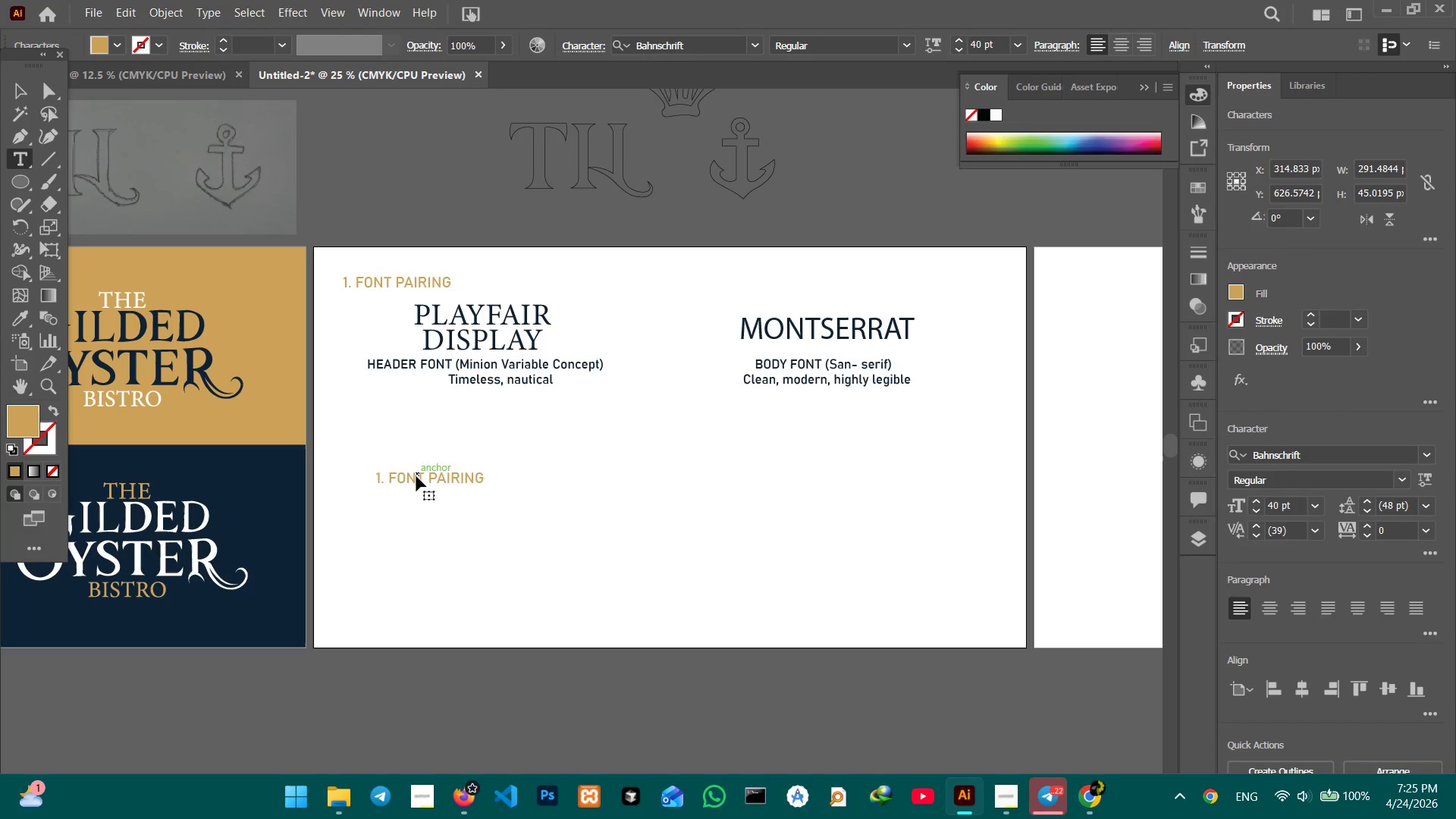 
triple_click([416, 476])
 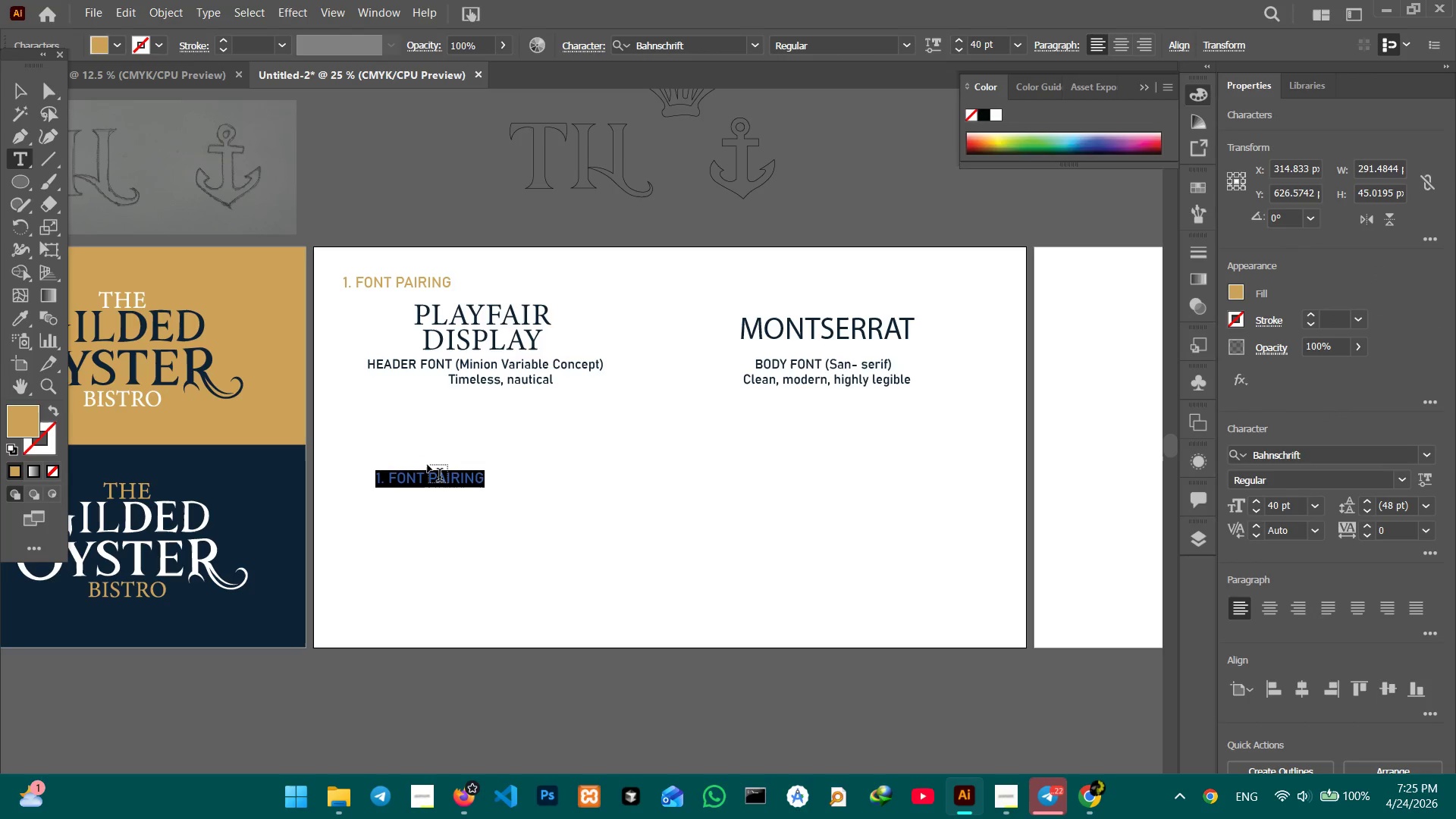 
type(2. custom)
key(Backspace)
key(Backspace)
key(Backspace)
key(Backspace)
key(Backspace)
key(Backspace)
type(CUSTOM LETTER)
 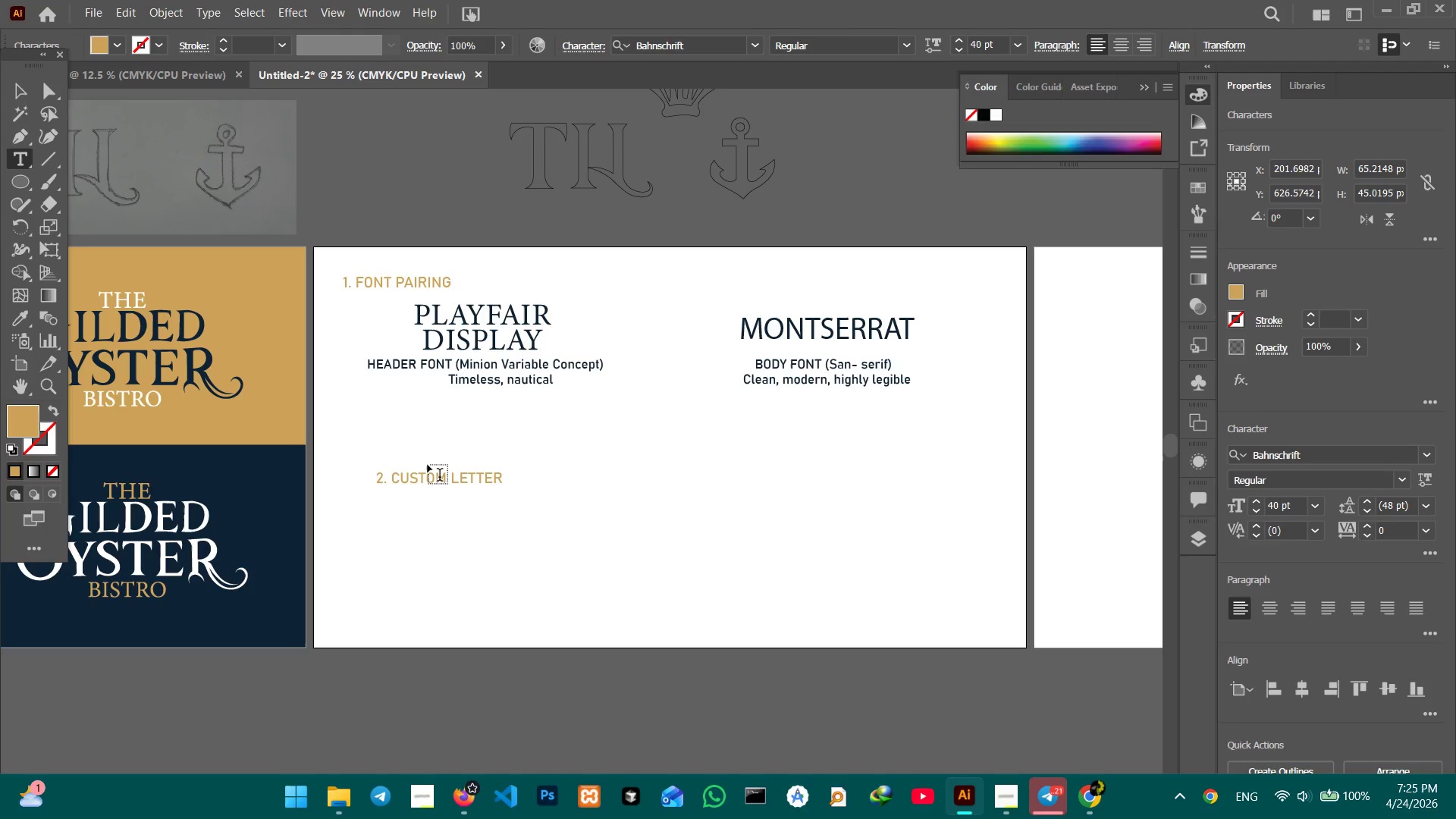 
type(FORMS ( PLAYFAIR DISPLAY))
 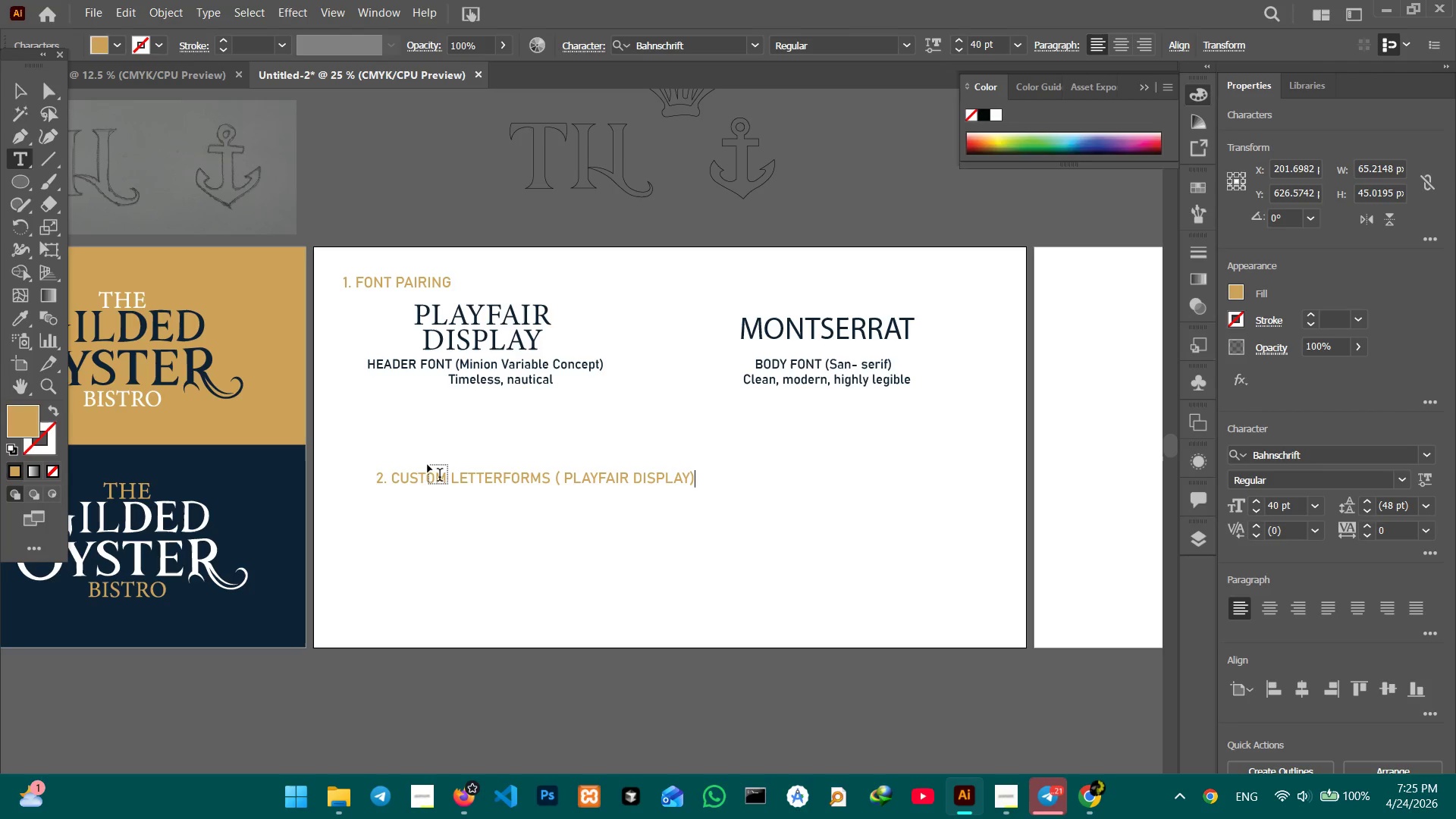 
left_click([27, 83])
 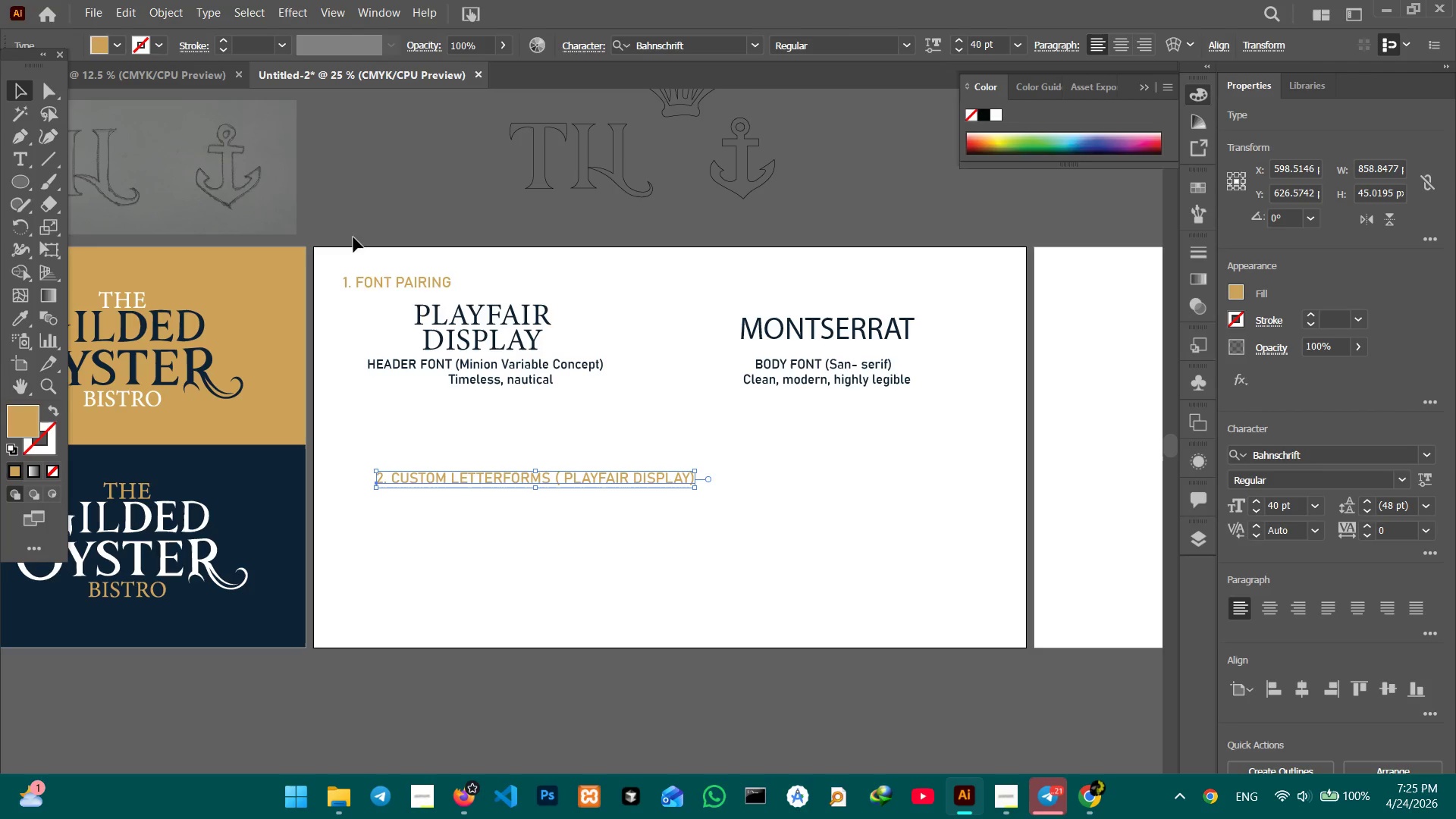 
hold_key(key=ShiftLeft, duration=0.77)
 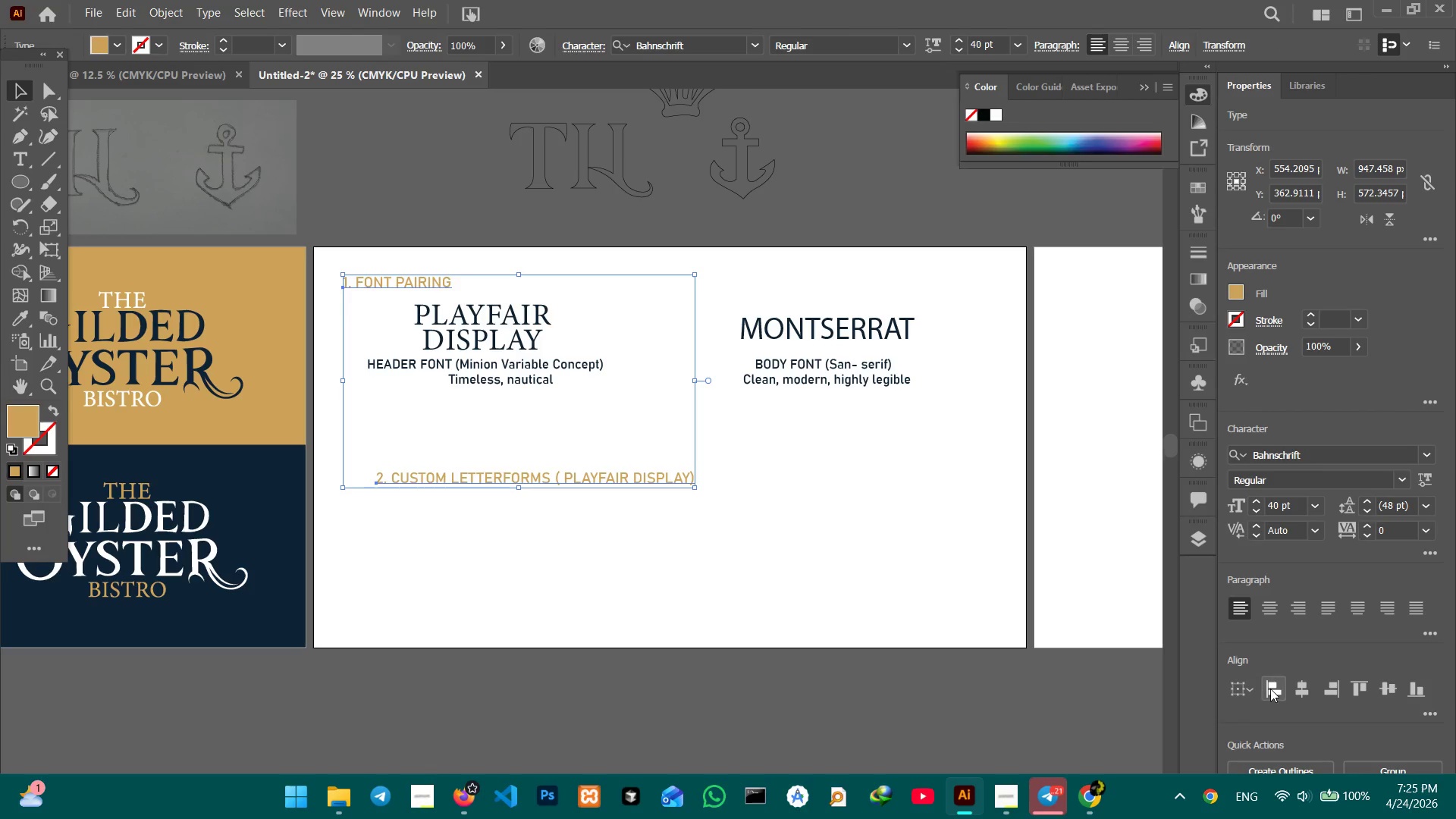 
left_click([1270, 689])
 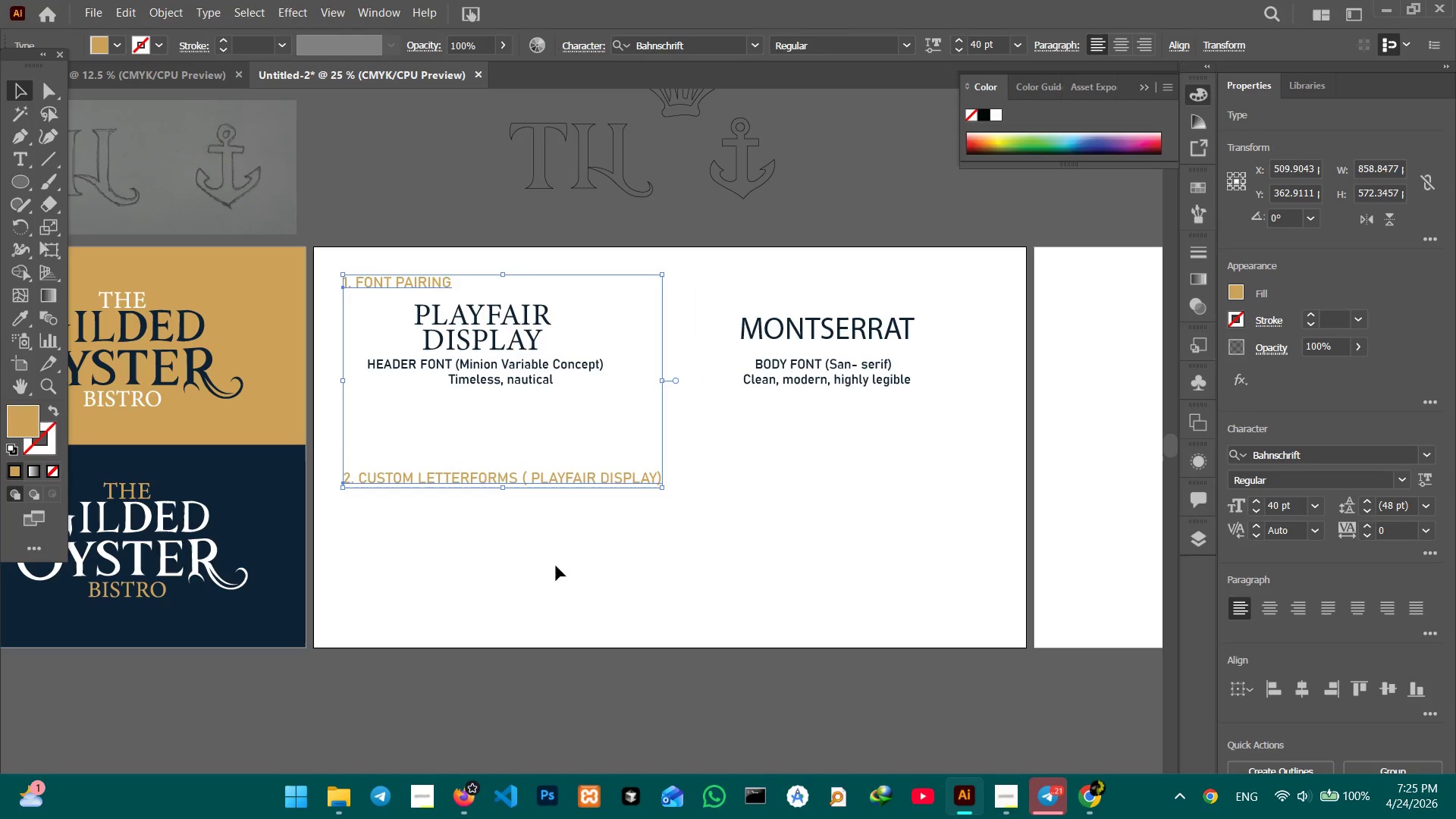 
left_click([551, 552])
 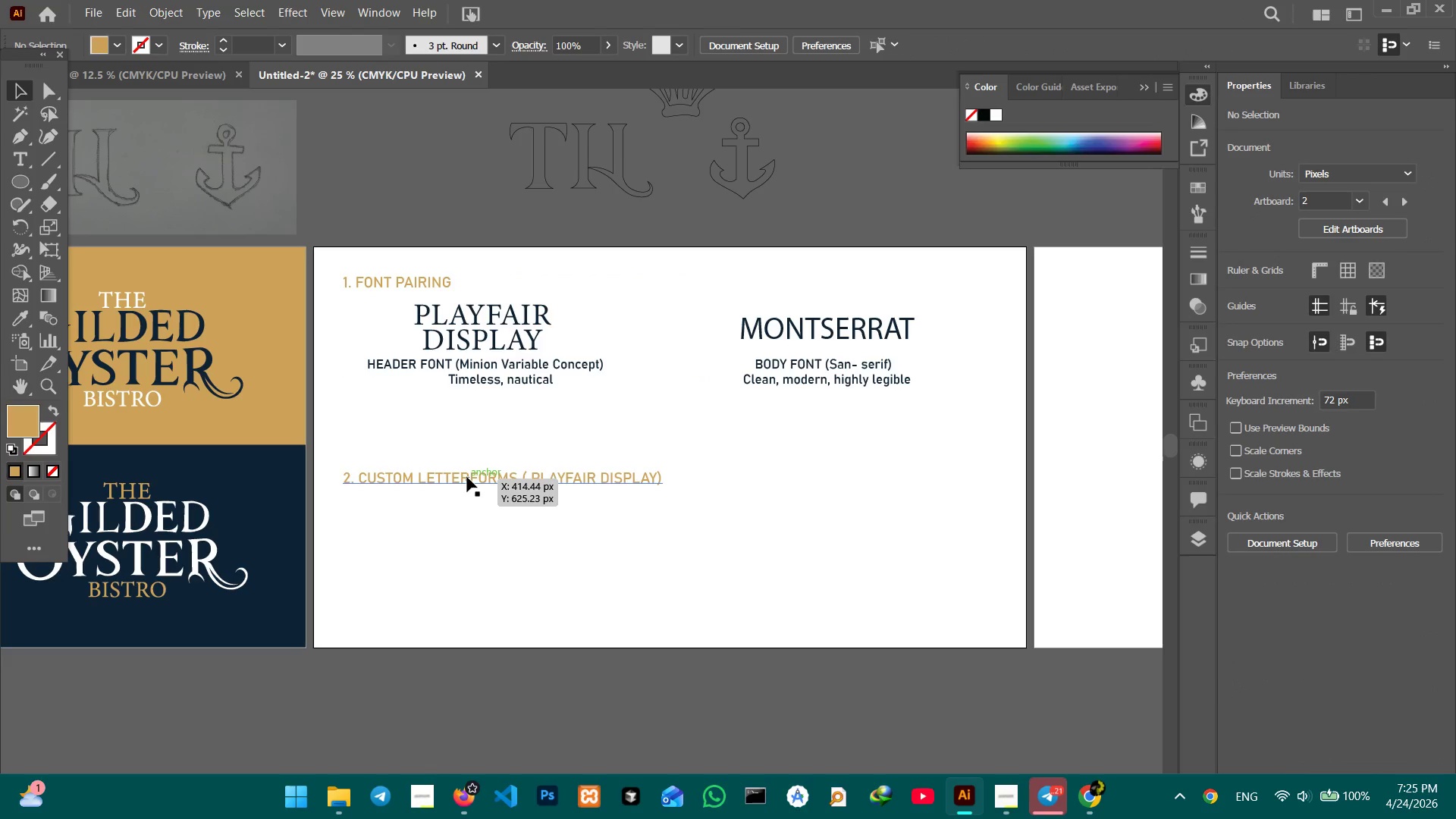 
left_click_drag(start_coordinate=[467, 477], to_coordinate=[465, 421])
 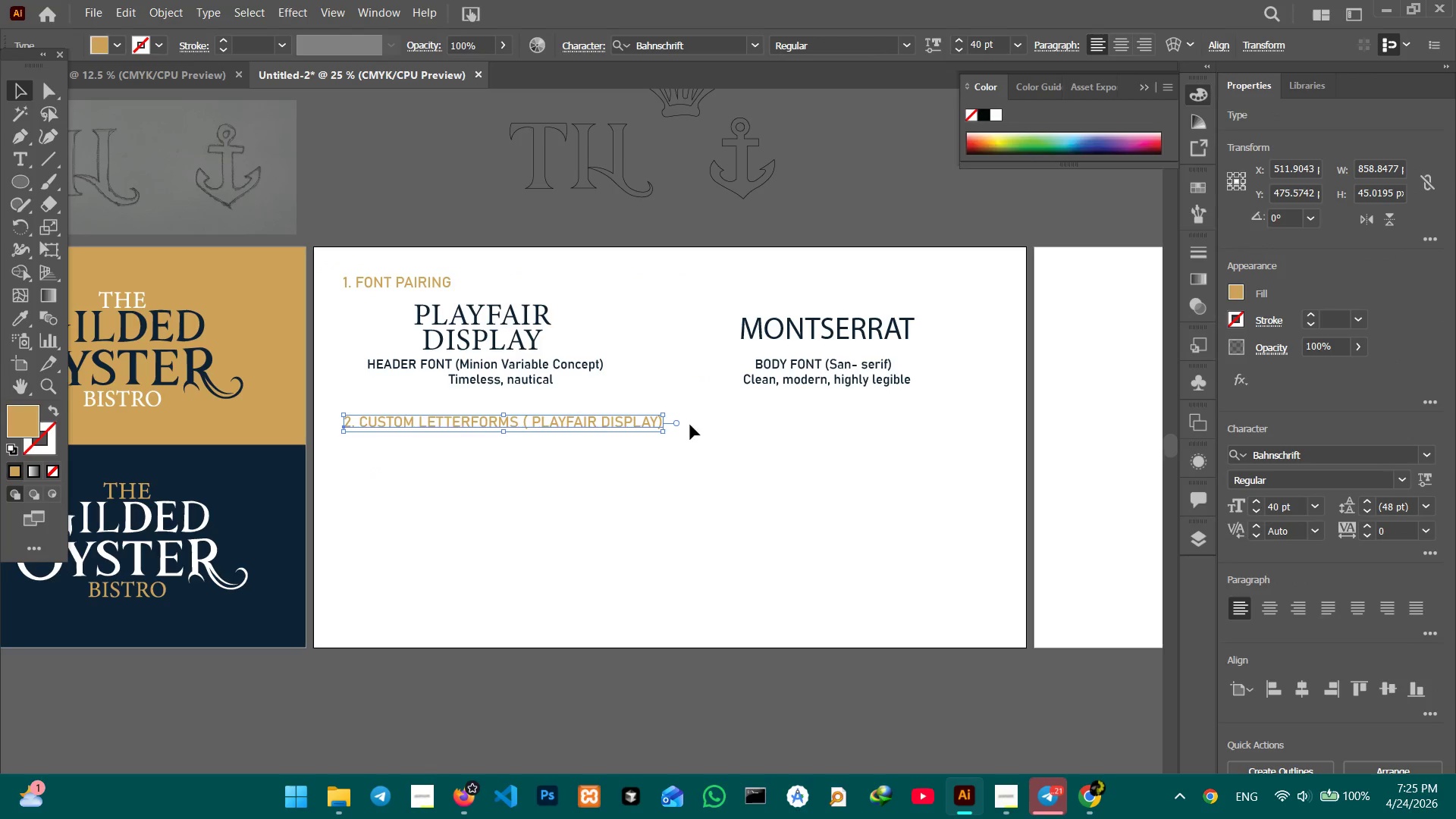 
hold_key(key=Space, duration=1.52)
 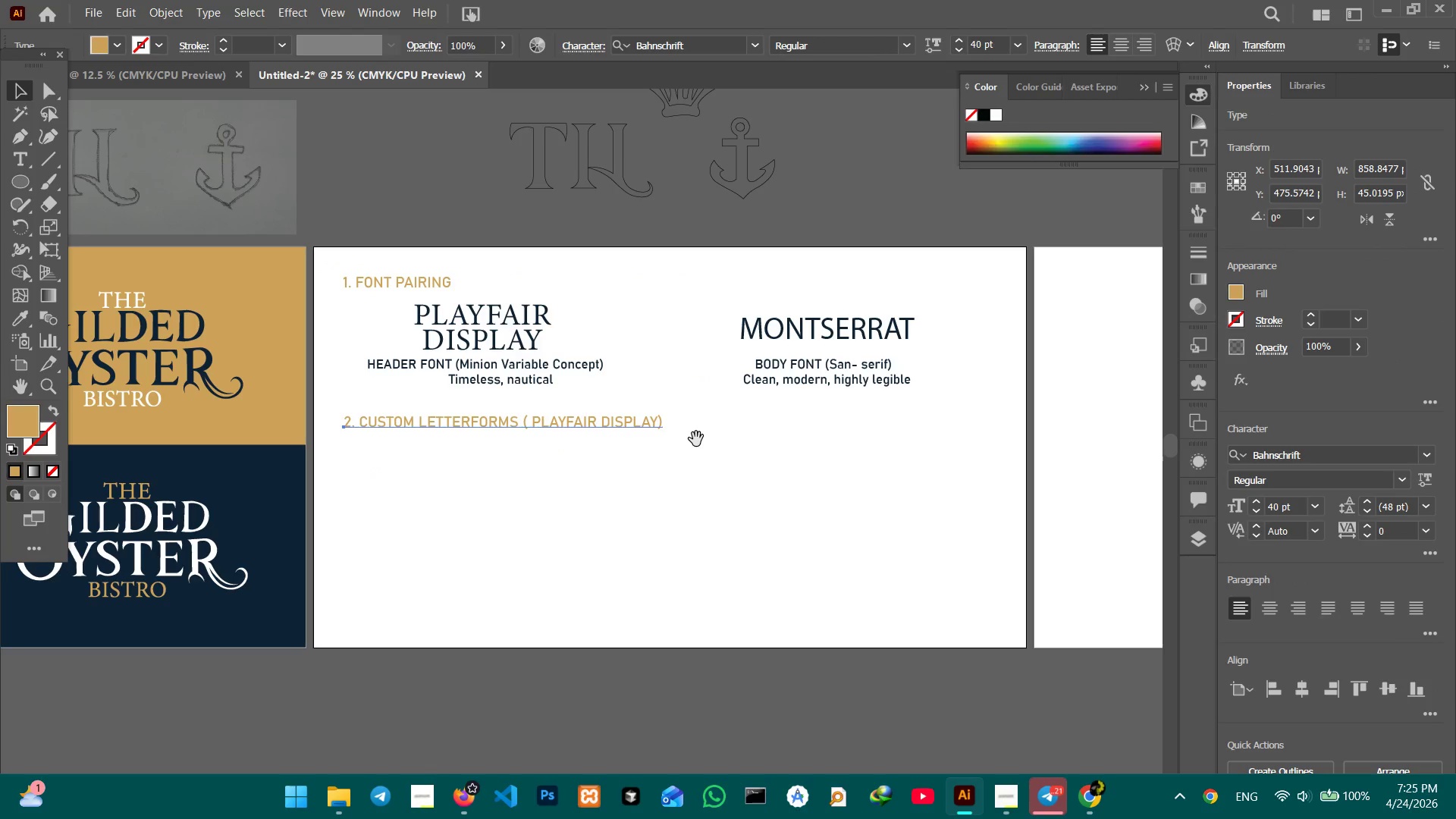 
hold_key(key=Space, duration=1.39)
 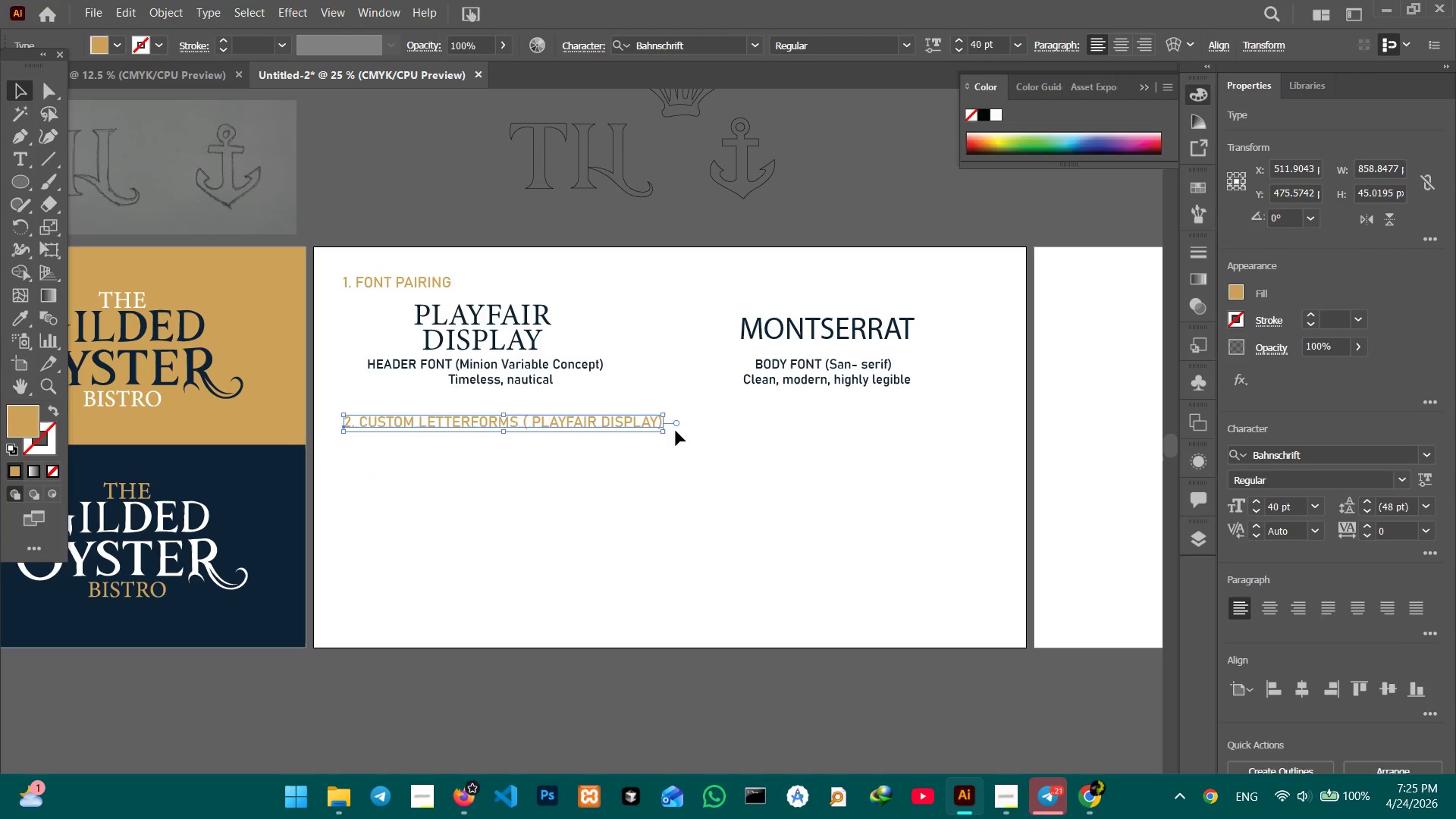 
hold_key(key=Space, duration=1.25)
 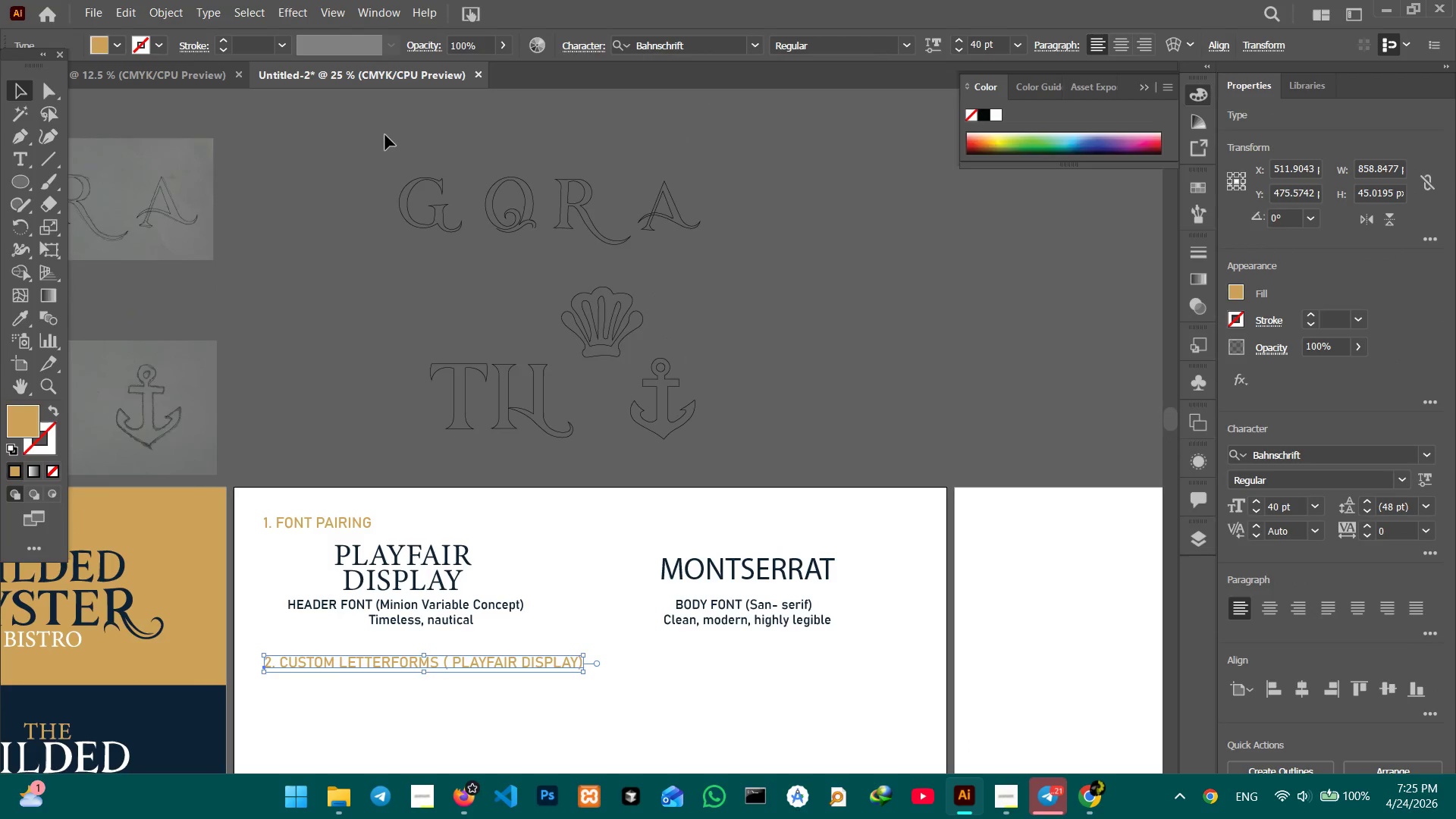 
left_click_drag(start_coordinate=[784, 372], to_coordinate=[726, 557])
 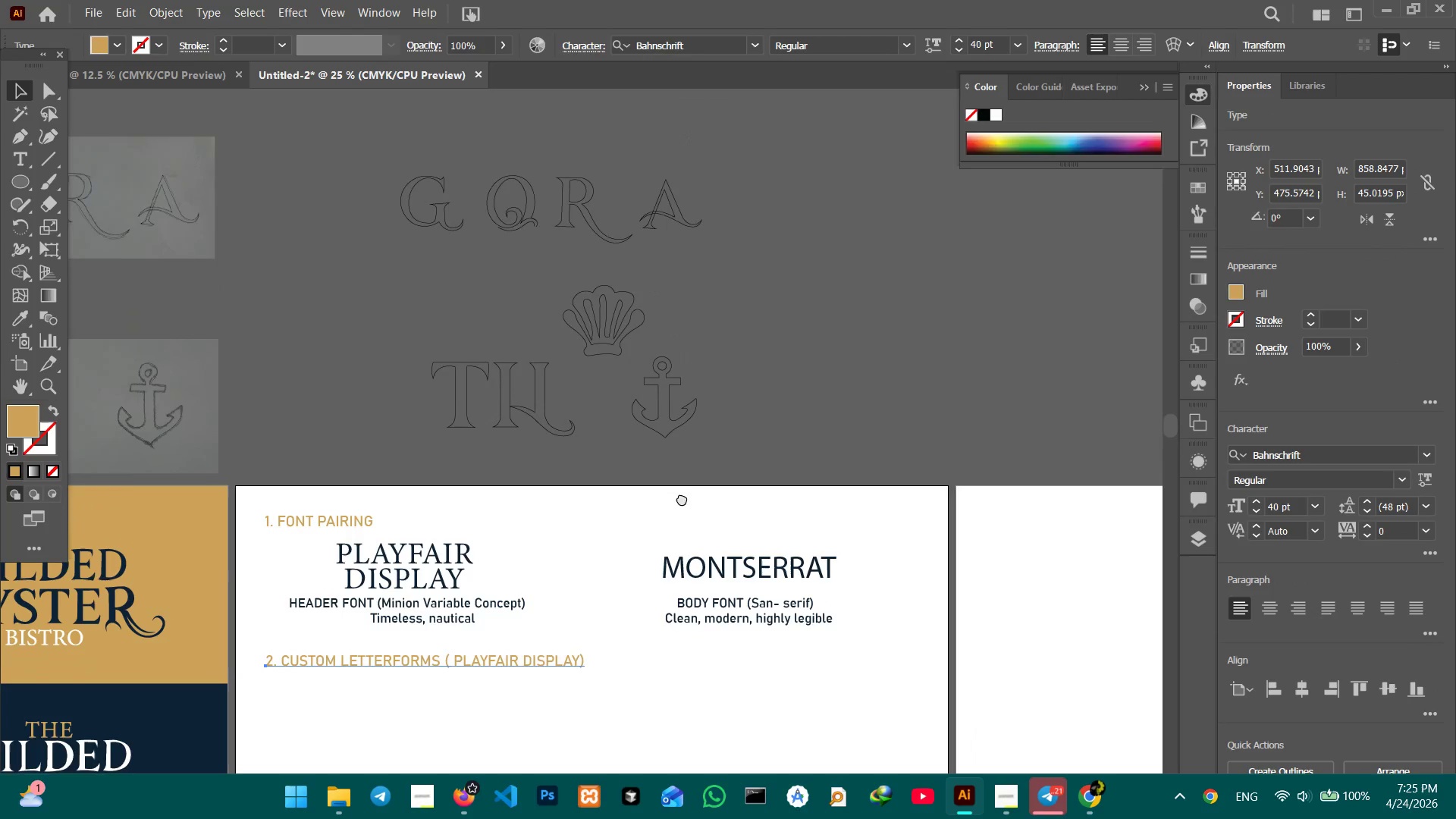 
left_click_drag(start_coordinate=[703, 444], to_coordinate=[681, 498])
 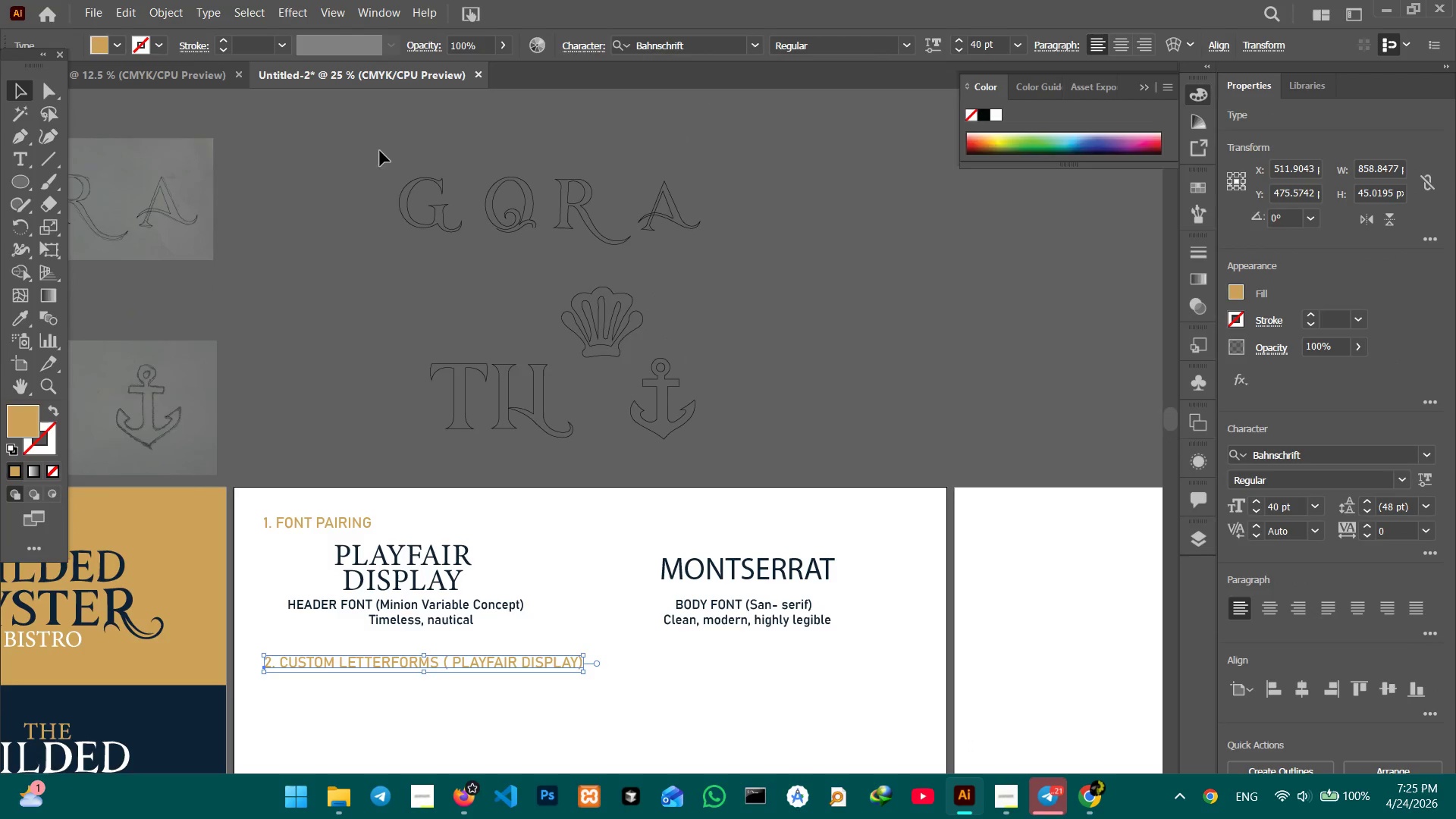 
left_click_drag(start_coordinate=[380, 151], to_coordinate=[715, 253])
 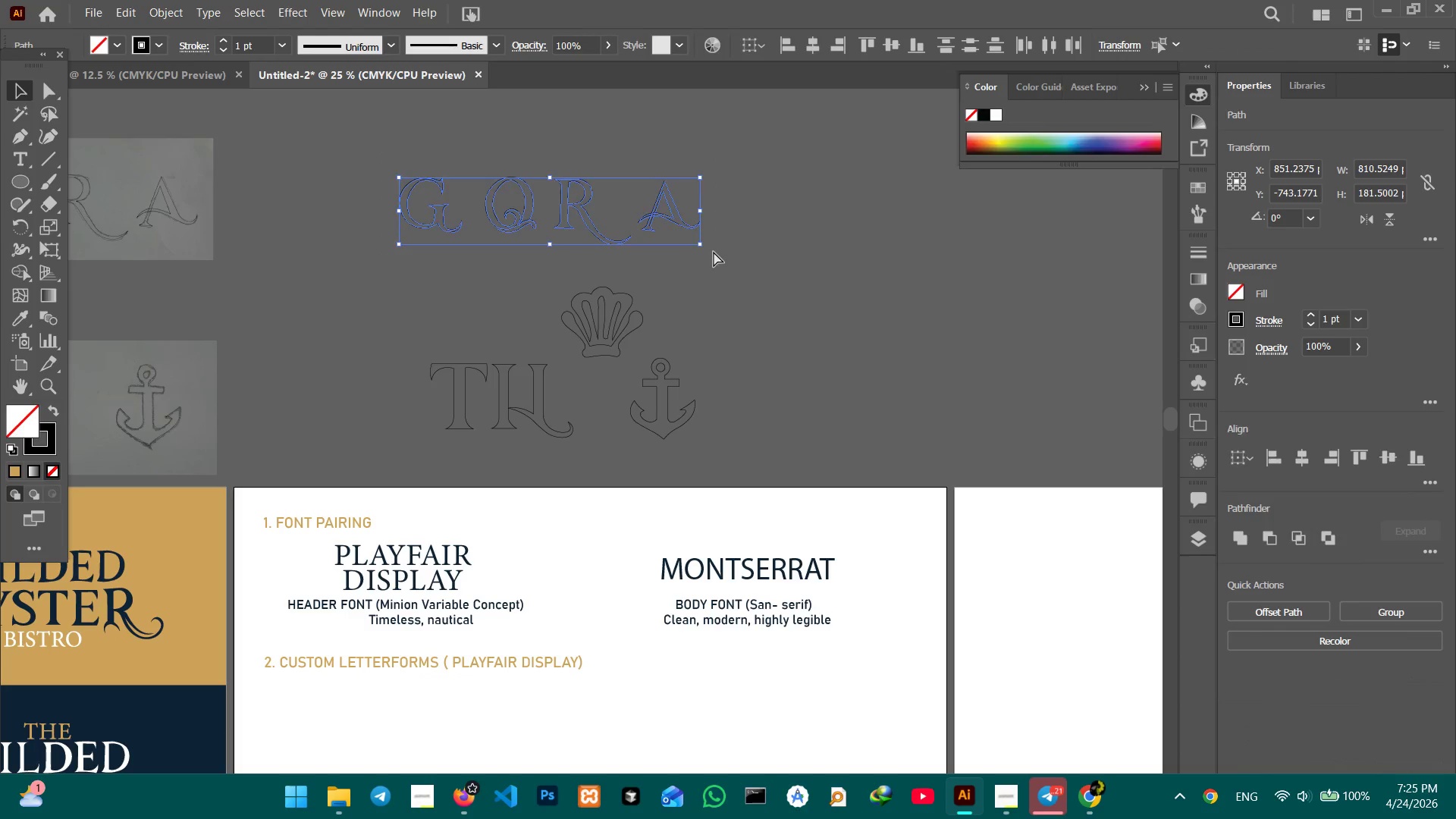 
key(Control+C)
 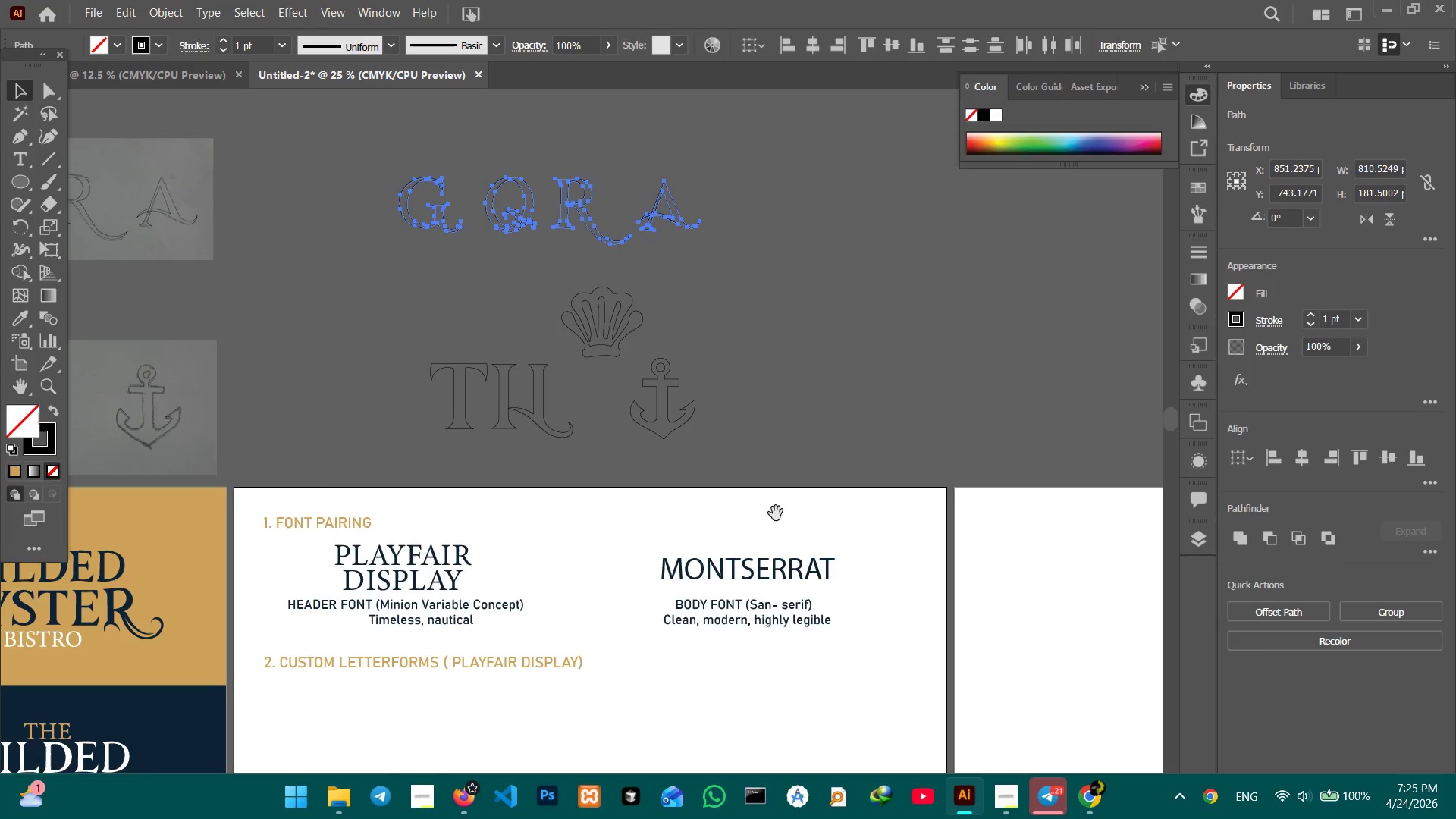 
hold_key(key=Space, duration=0.89)
 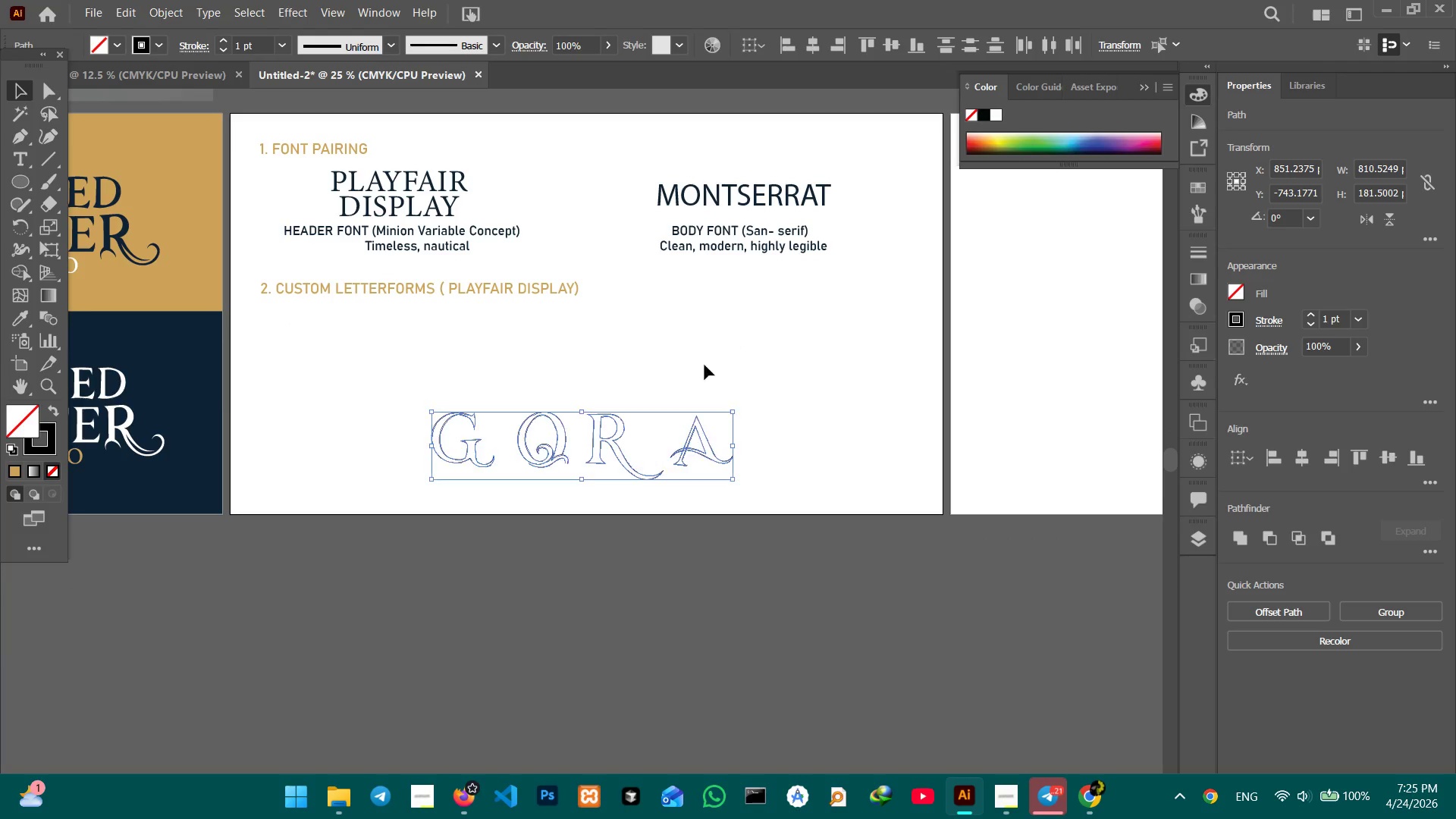 
left_click_drag(start_coordinate=[776, 507], to_coordinate=[782, 196])
 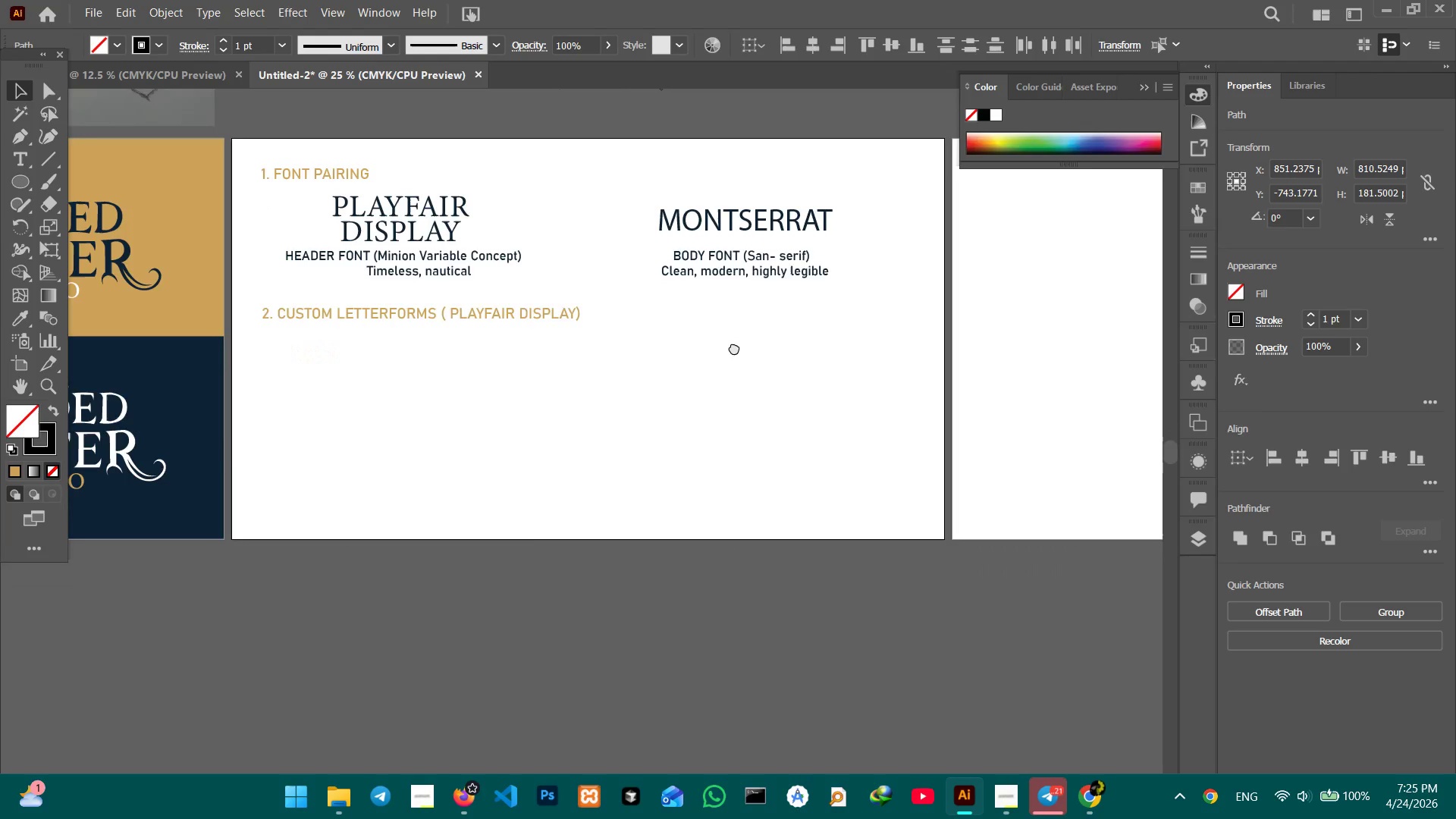 
left_click_drag(start_coordinate=[743, 405], to_coordinate=[733, 338])
 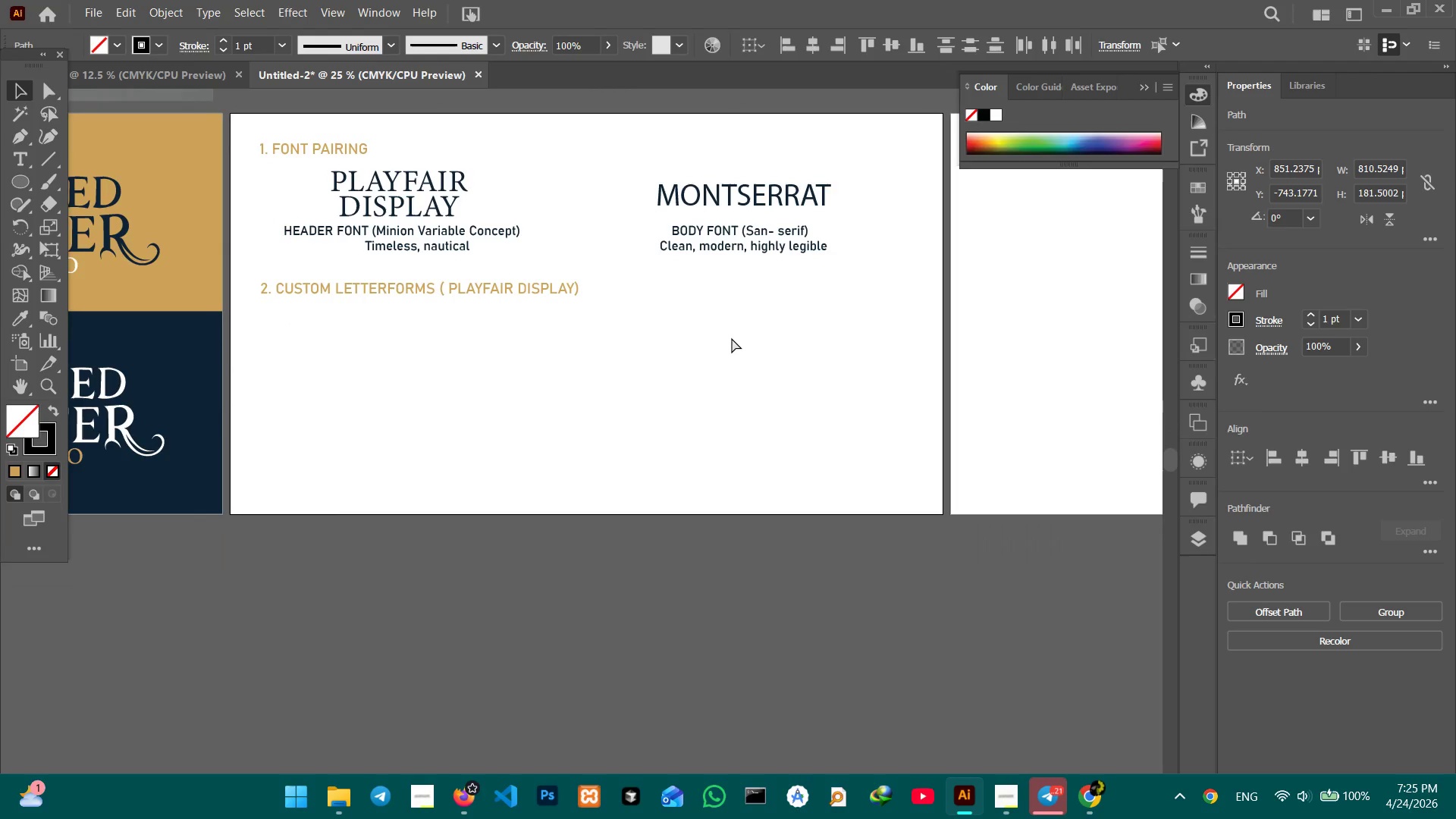 
key(Control+V)
 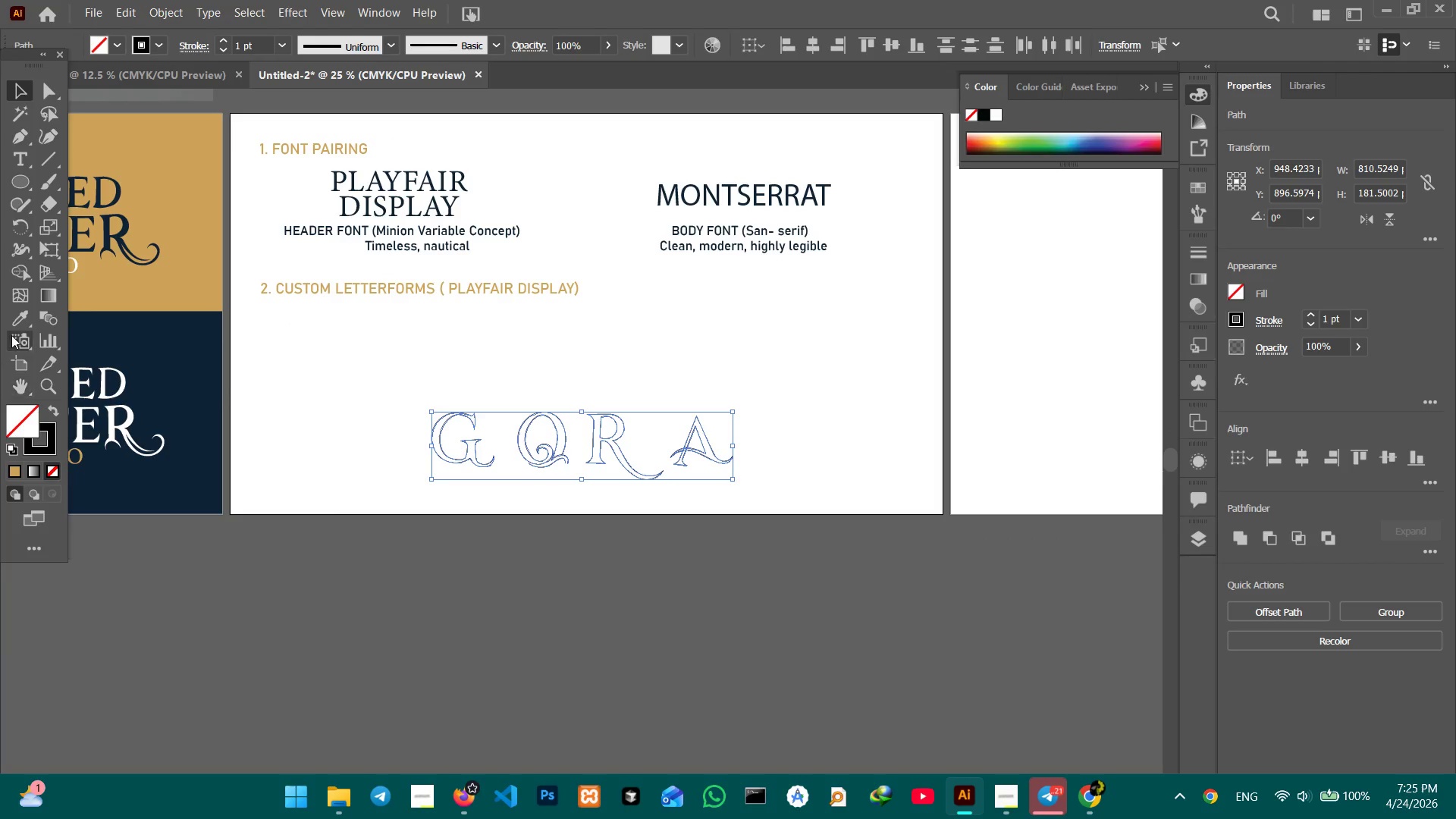 
left_click_drag(start_coordinate=[13, 315], to_coordinate=[17, 315])
 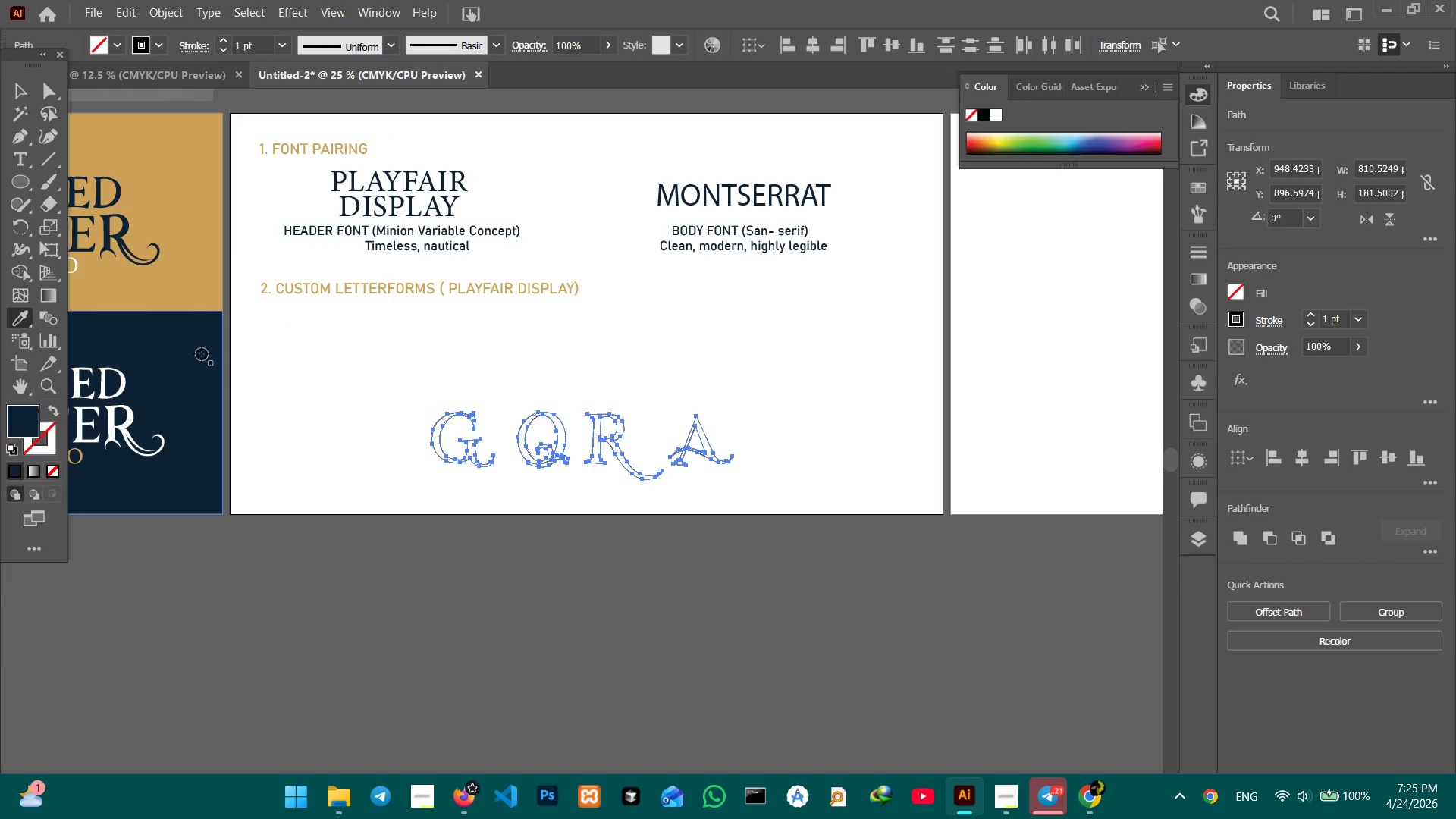 
double_click([202, 354])
 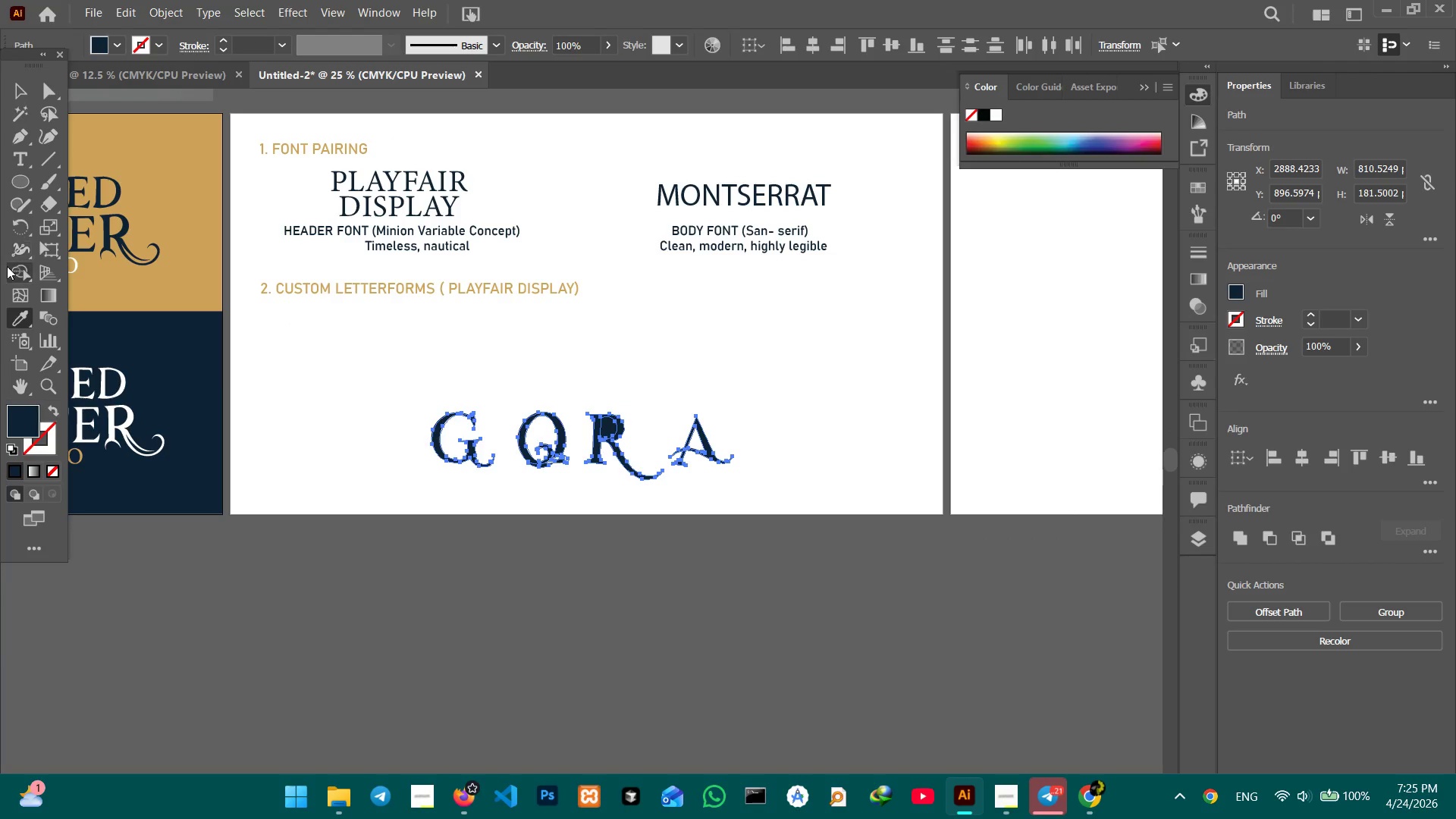 
left_click([14, 274])
 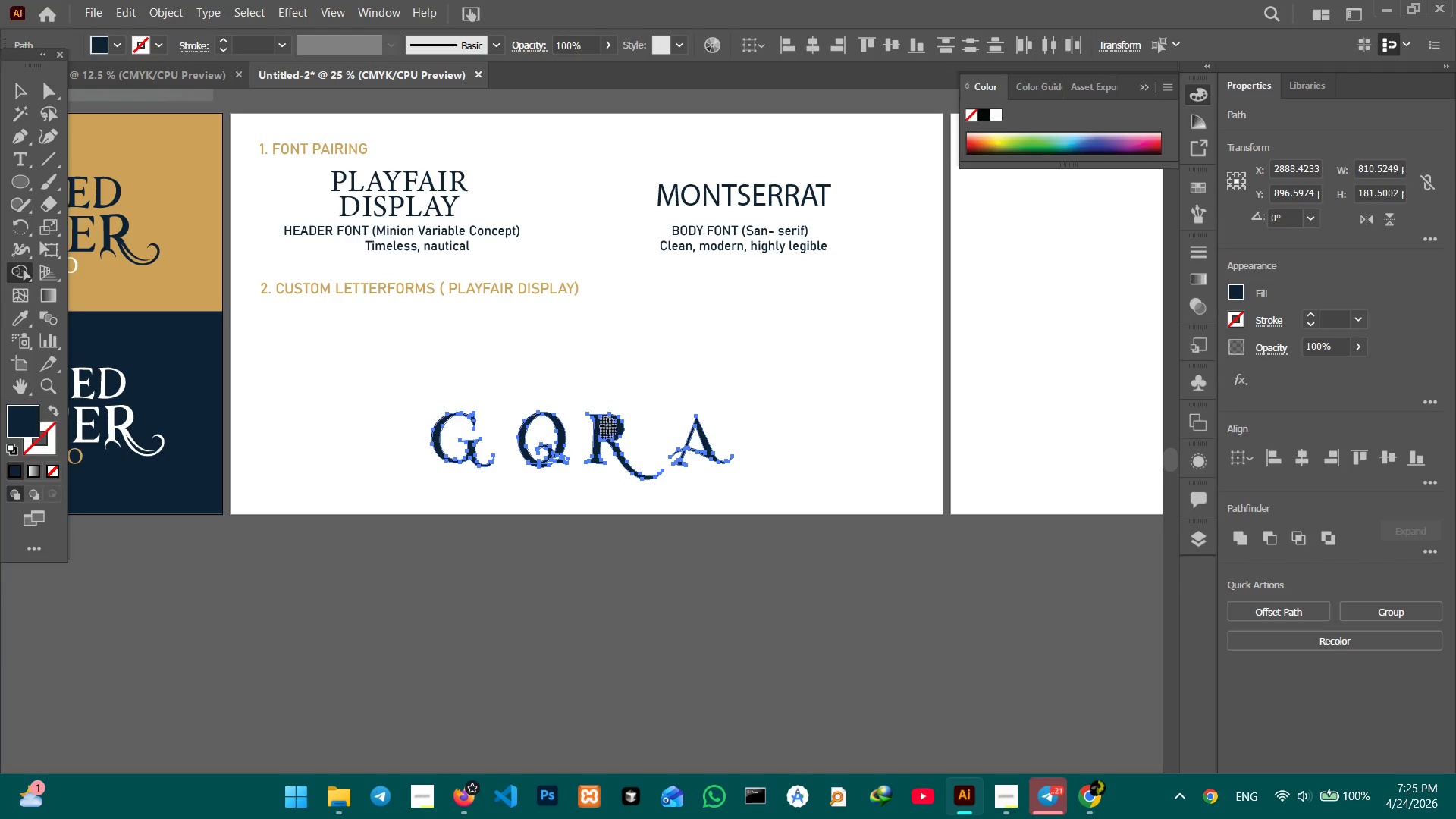 
hold_key(key=AltLeft, duration=0.53)
left_click([609, 426])
 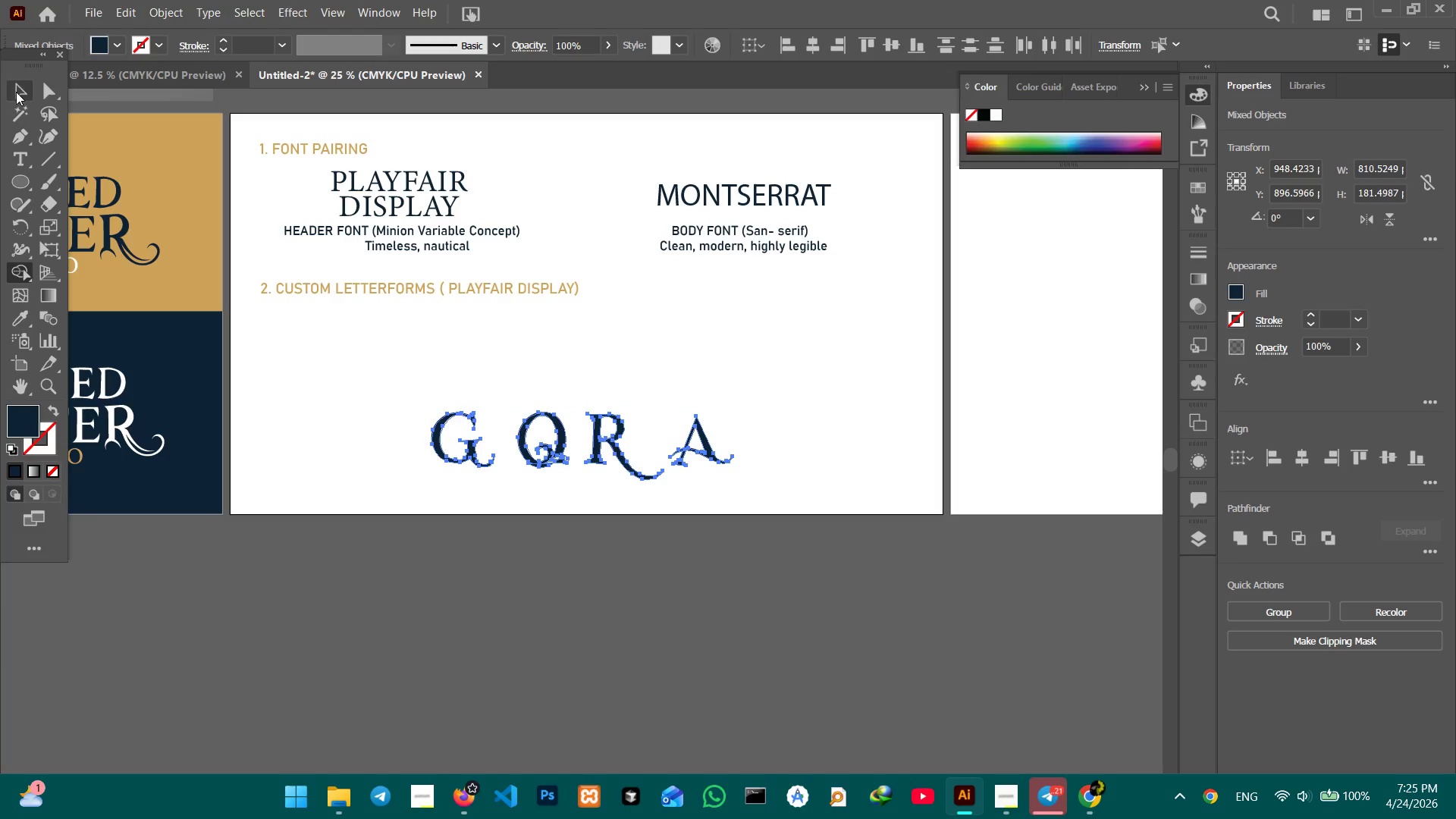 
left_click([19, 92])
 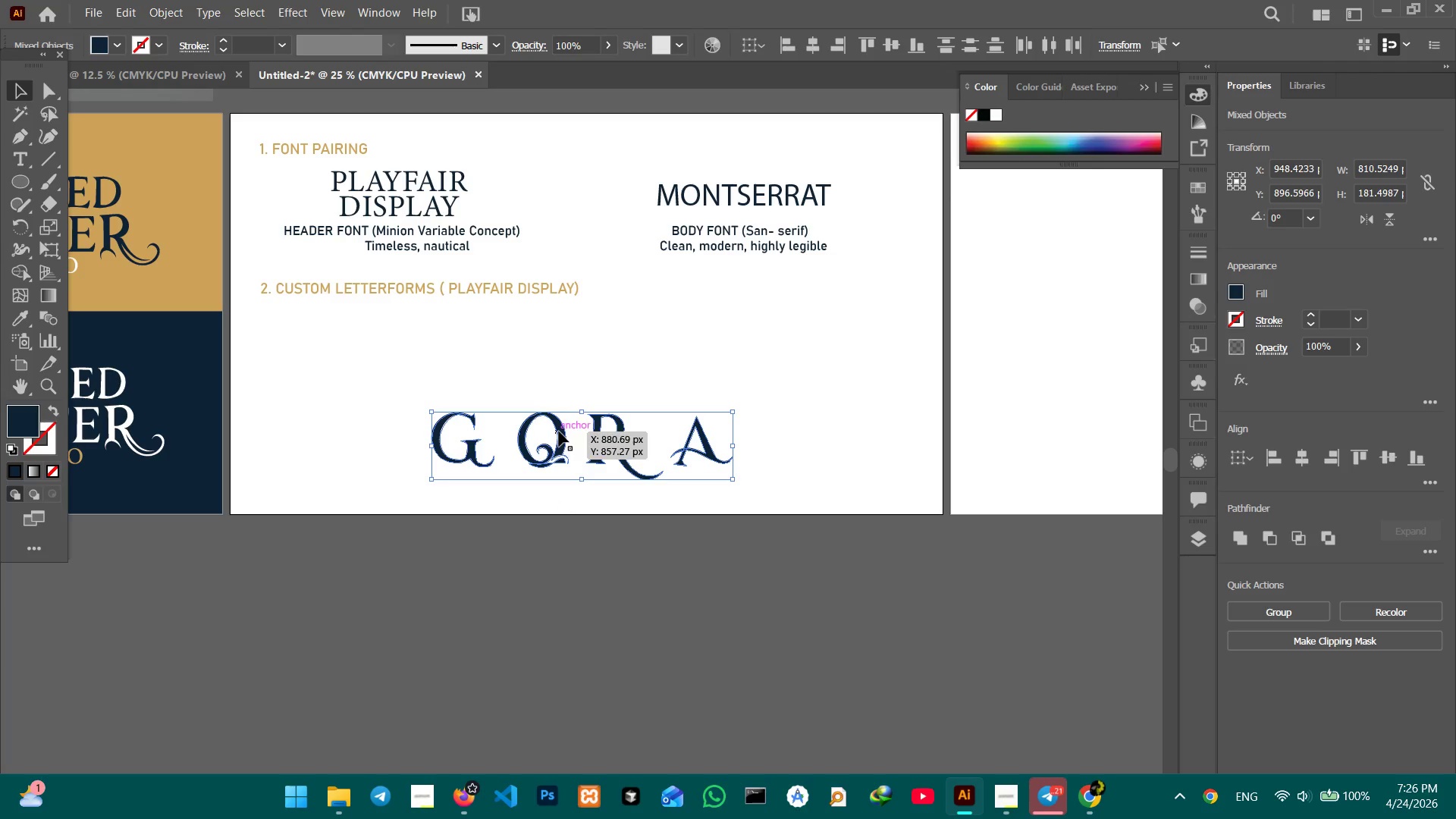 
left_click_drag(start_coordinate=[560, 441], to_coordinate=[422, 362])
 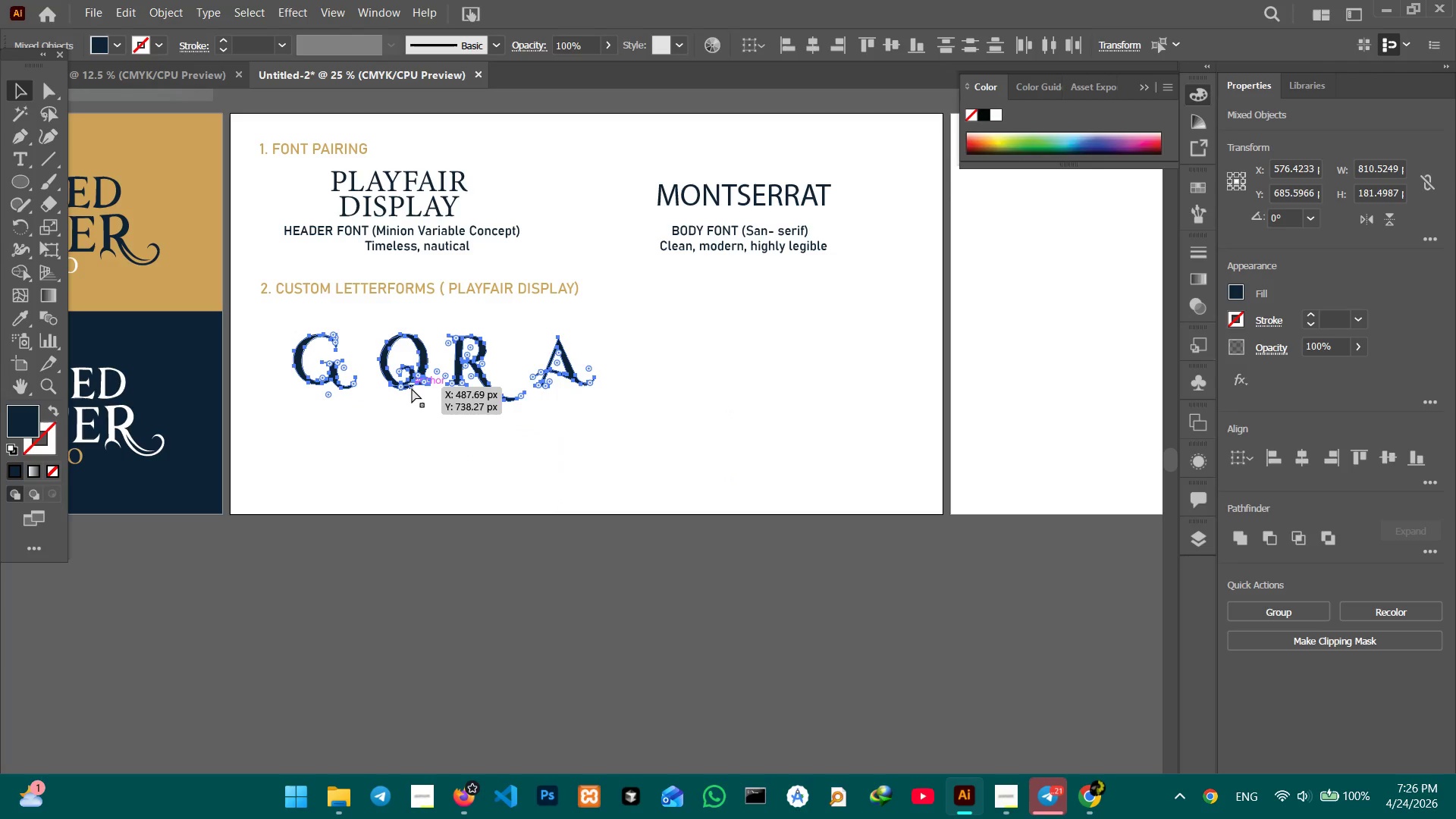 
key(Control+Equal)
 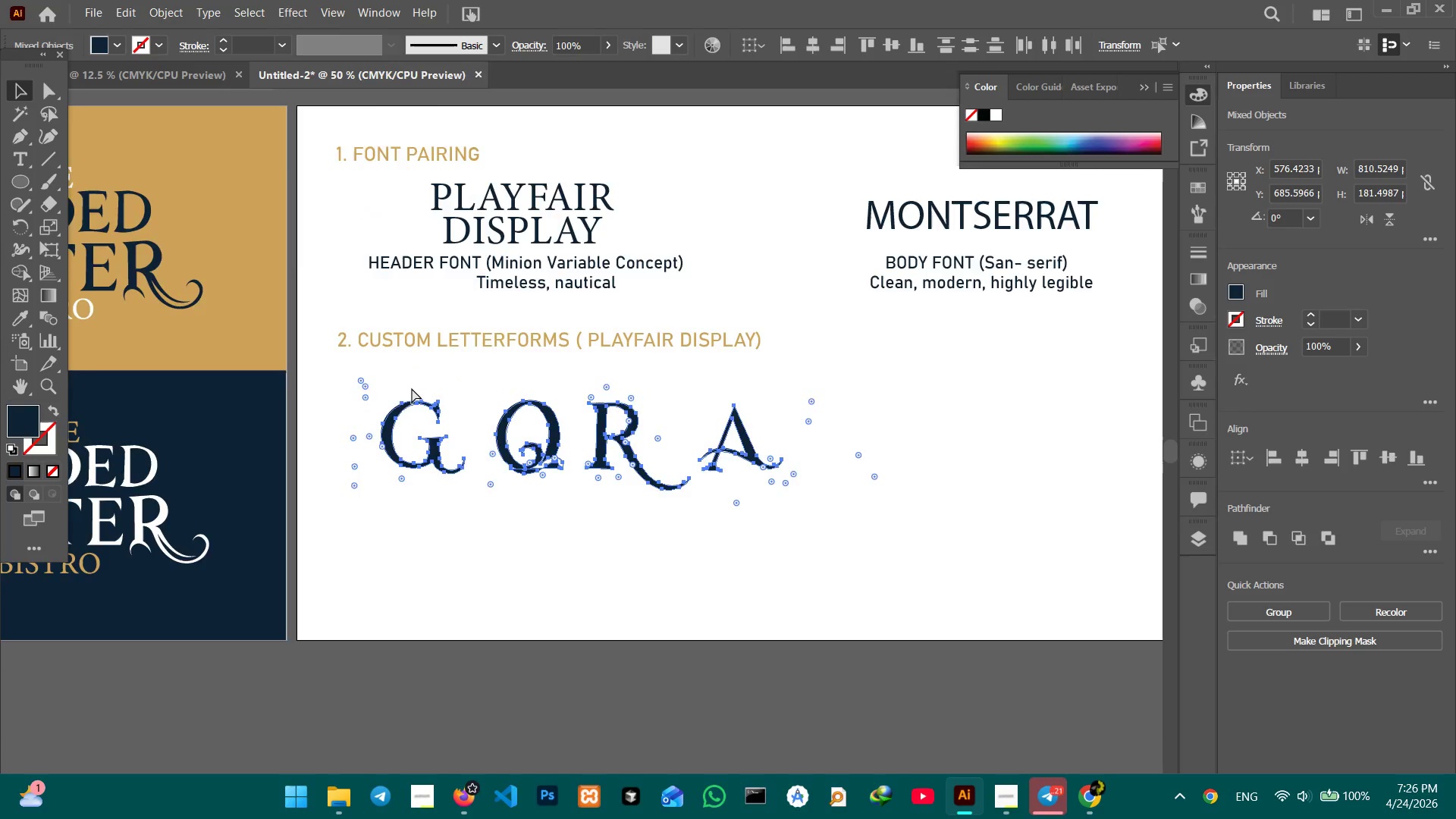 
key(Control+Equal)
 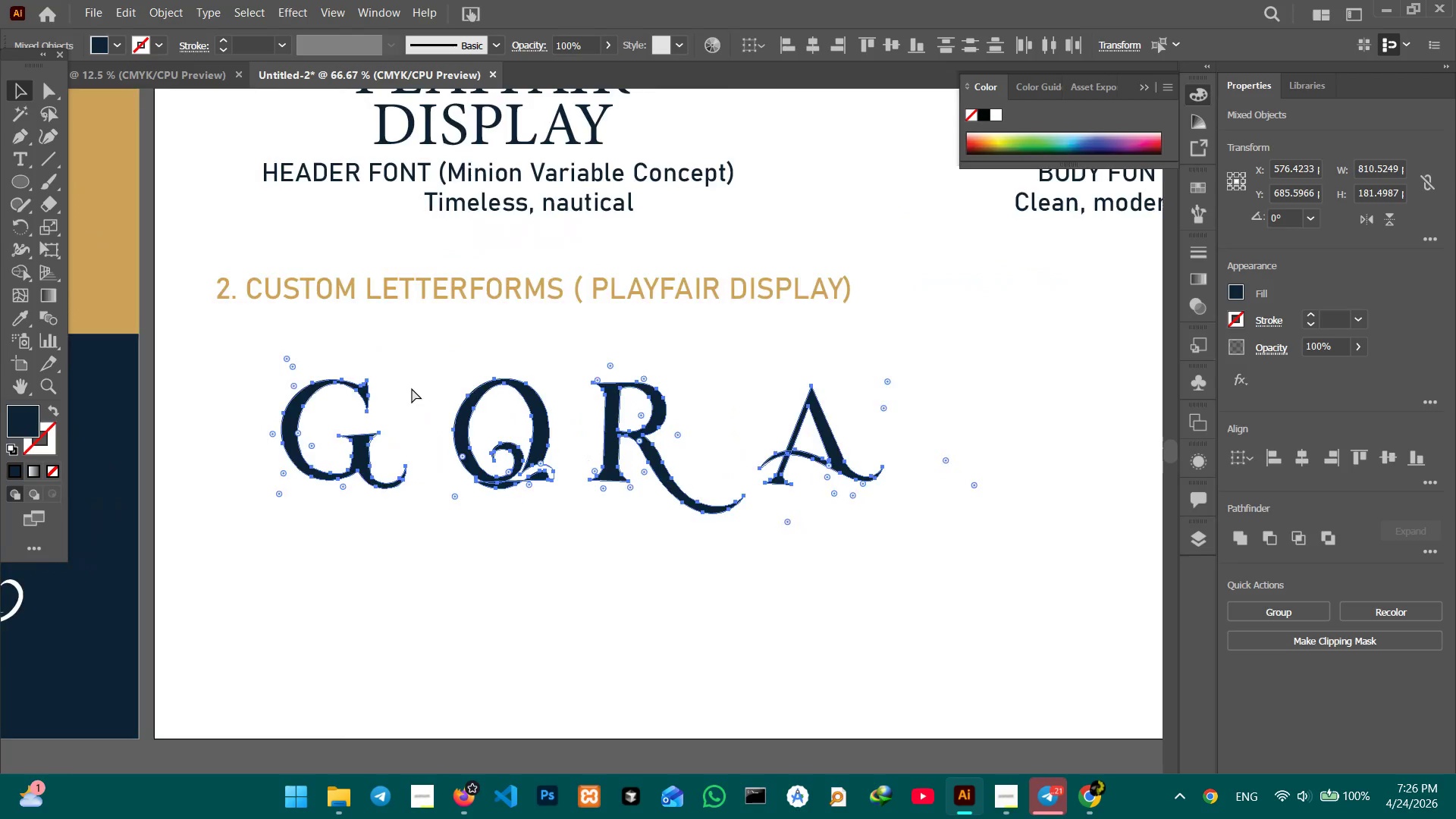 
key(Control+Equal)
 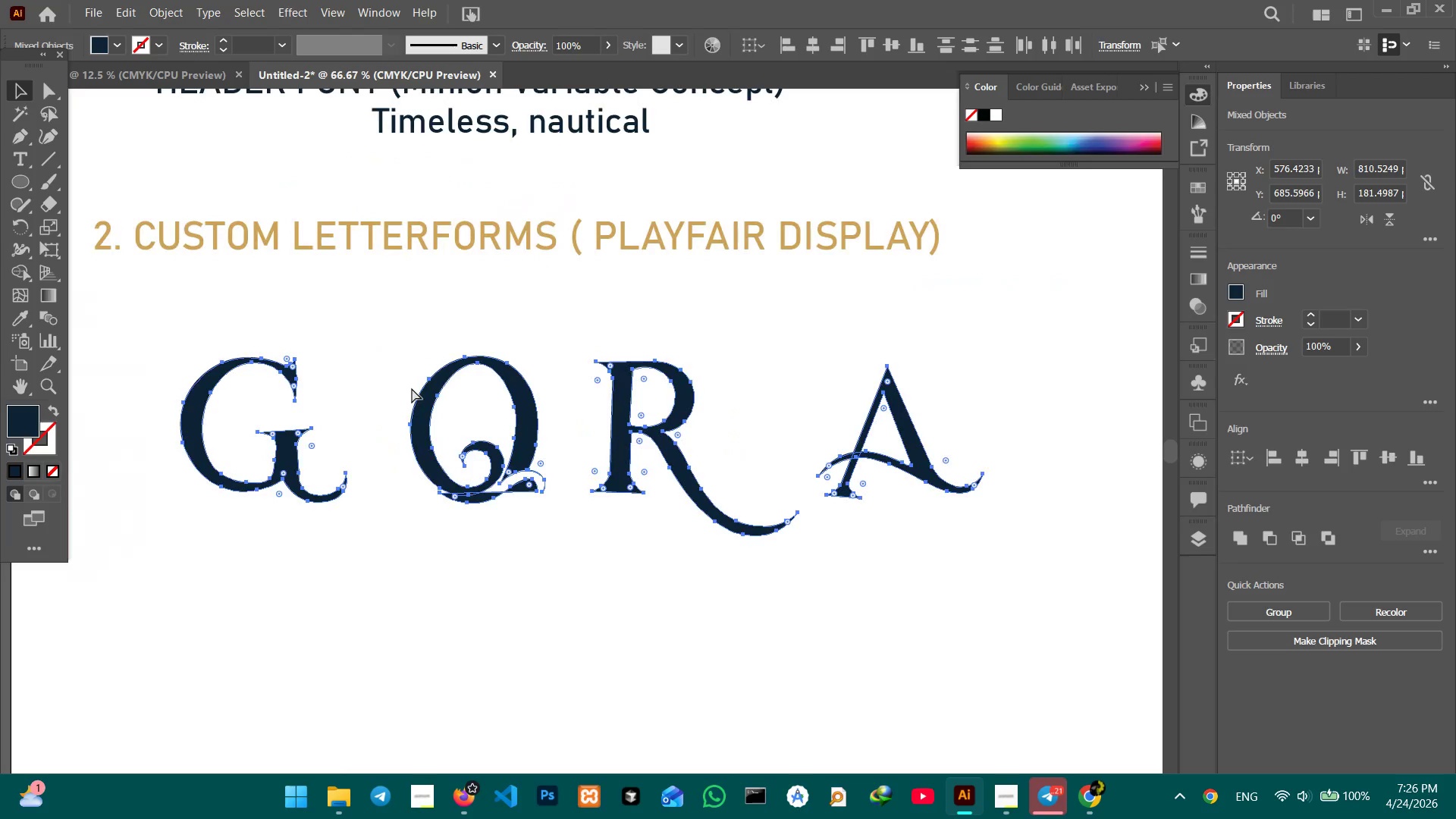 
key(Control+Minus)
 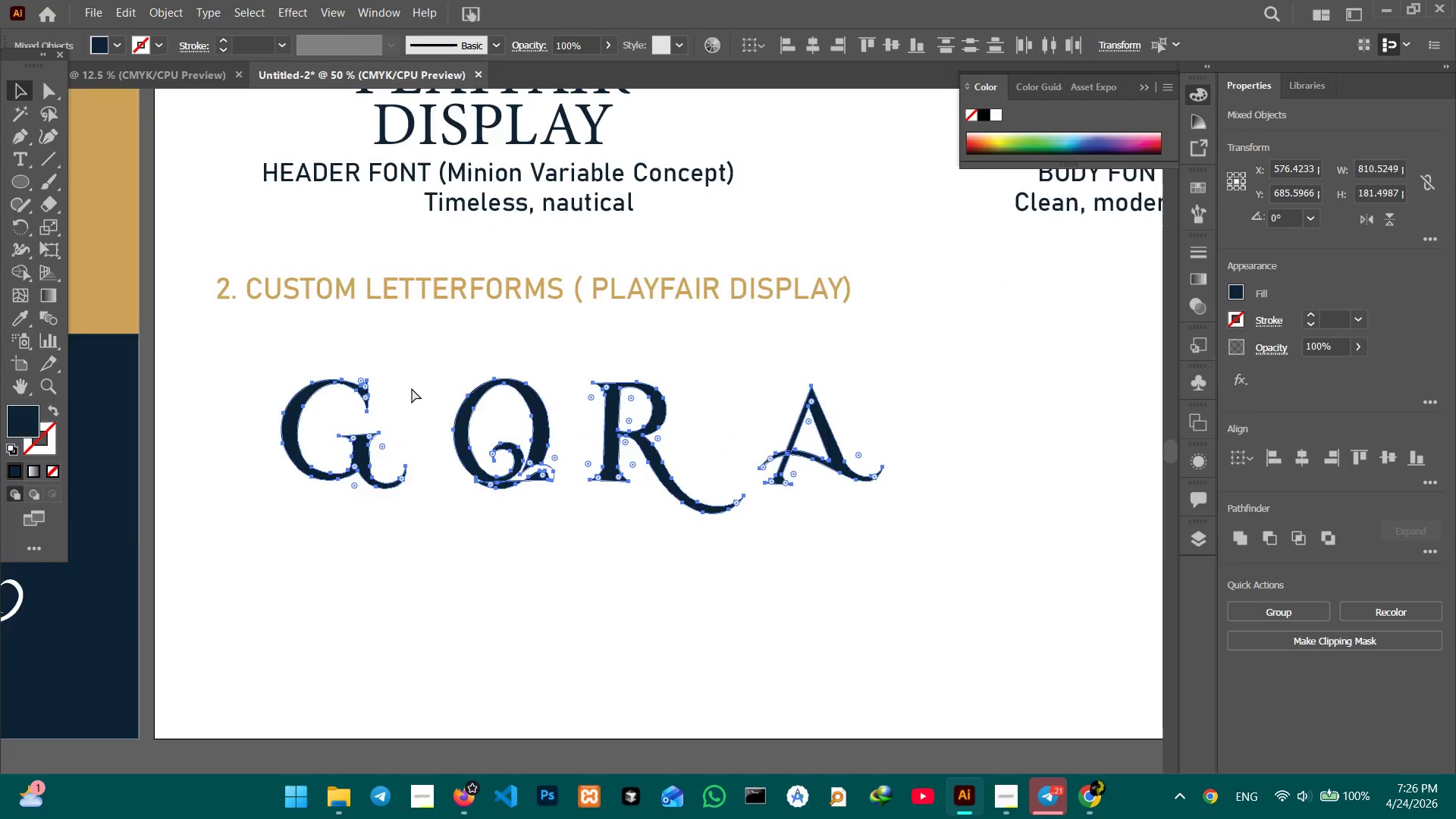 
key(Control+Minus)
 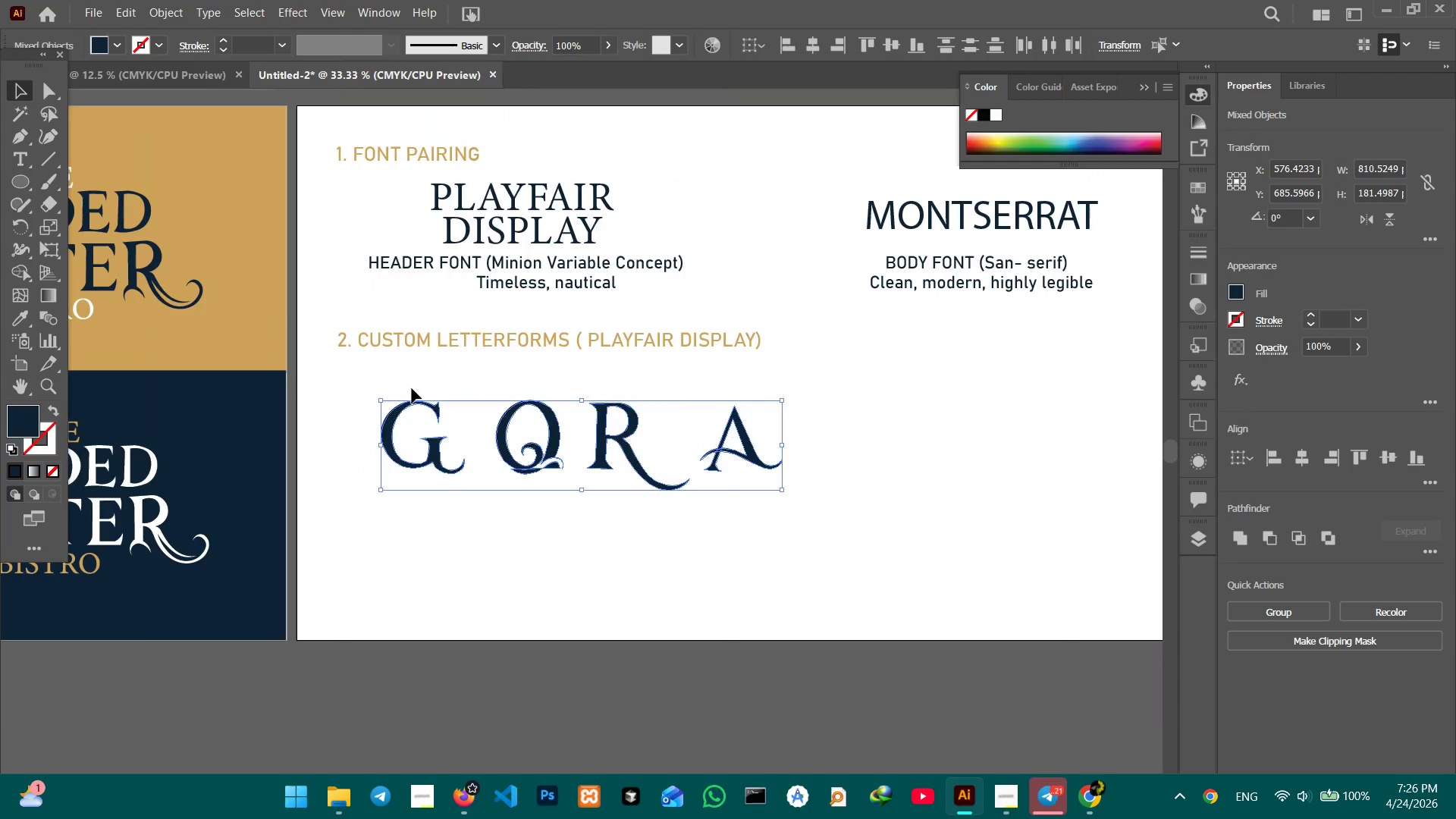 
hold_key(key=ShiftLeft, duration=1.53)
left_click_drag(start_coordinate=[578, 489], to_coordinate=[579, 512])
 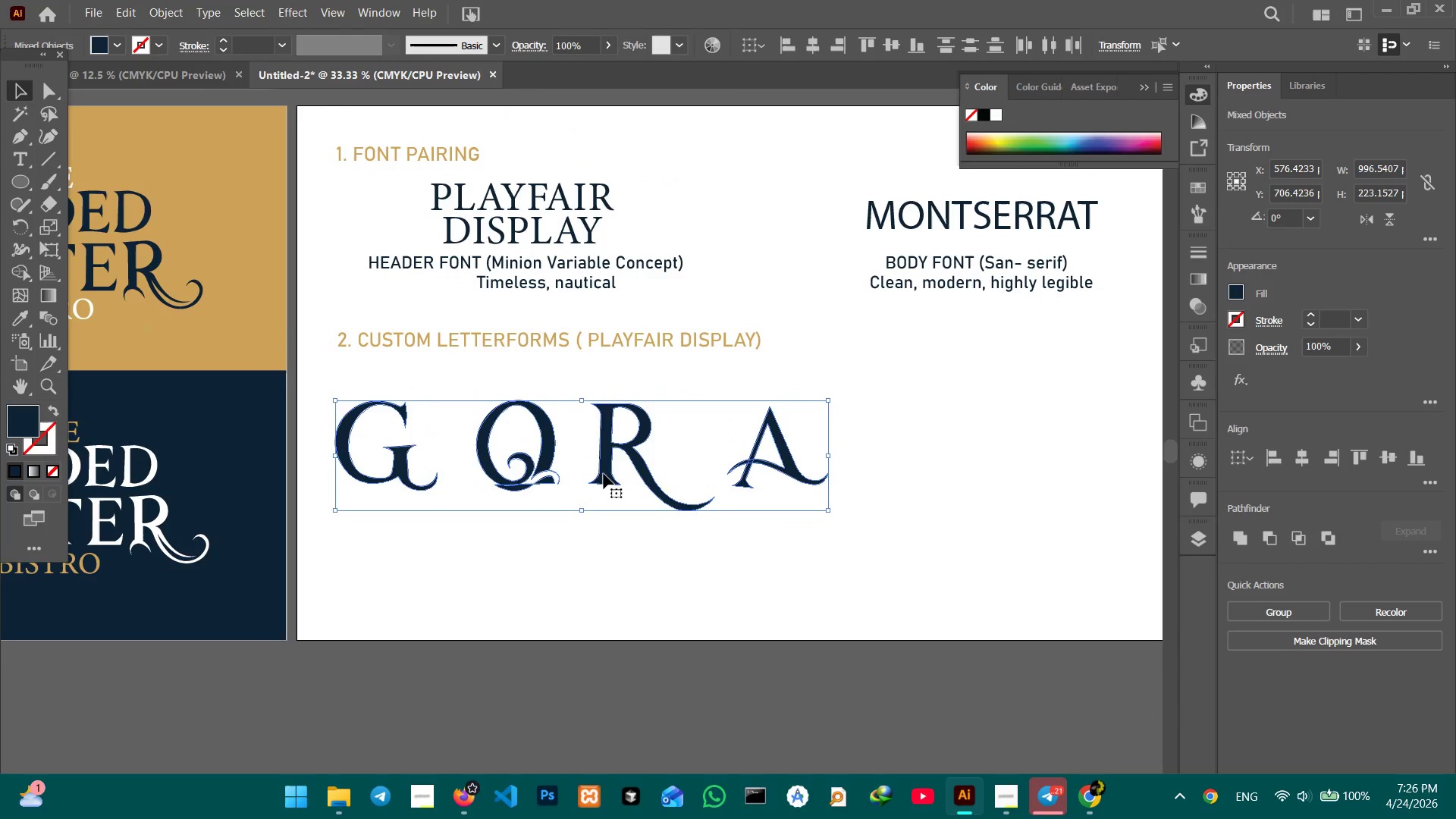 
left_click_drag(start_coordinate=[604, 474], to_coordinate=[655, 482])
 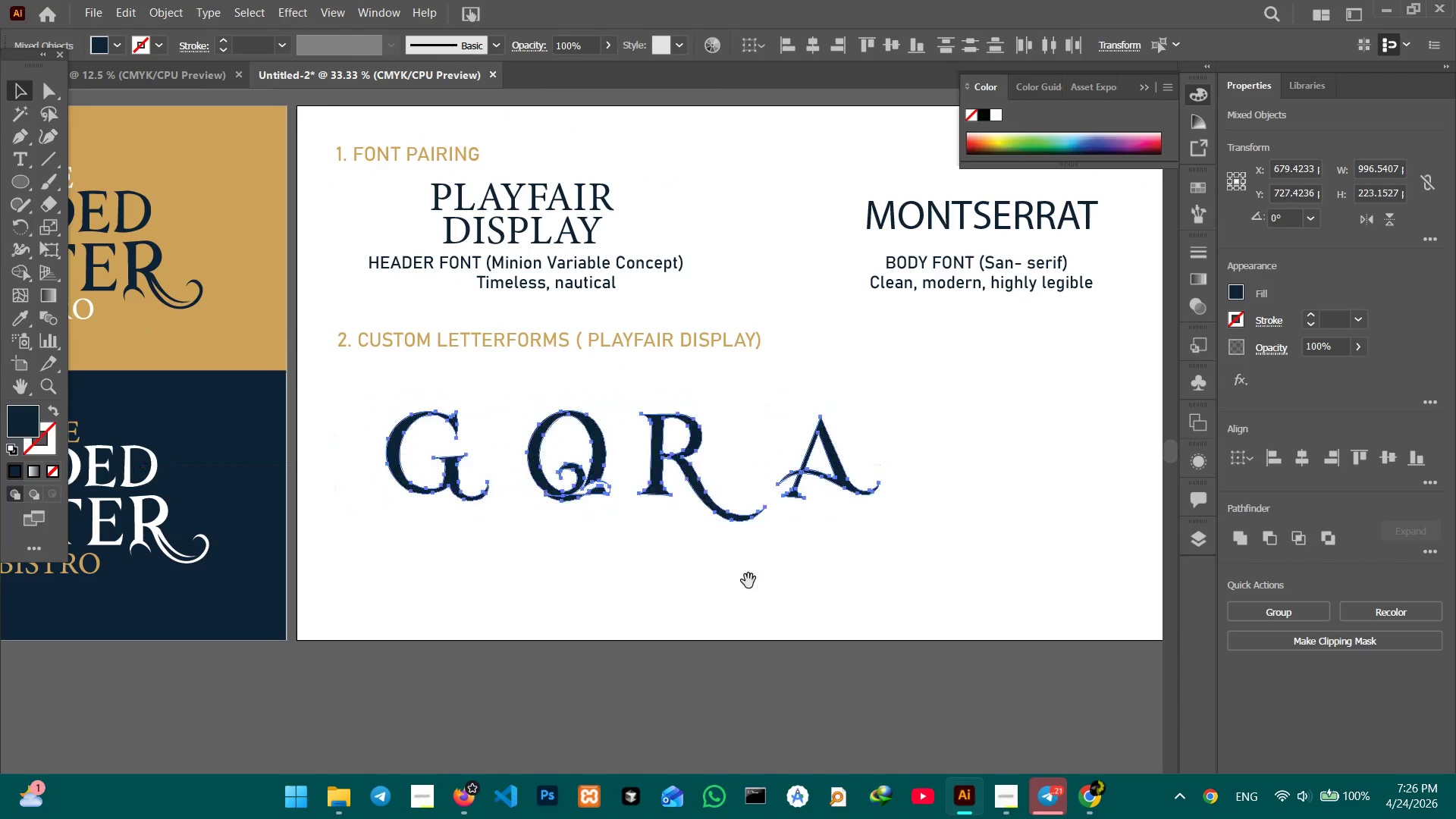 
hold_key(key=Space, duration=0.59)
 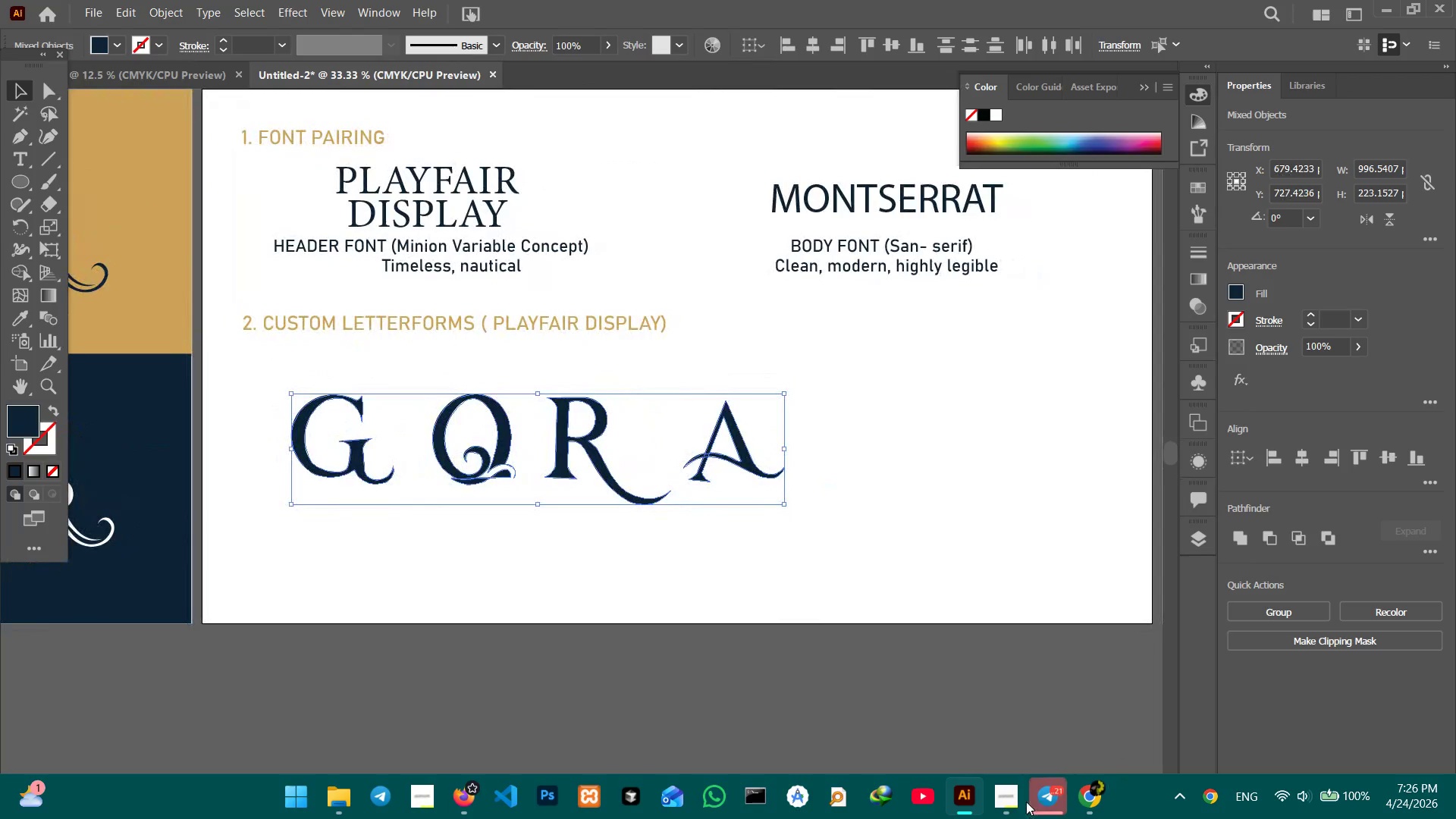 
left_click_drag(start_coordinate=[745, 581], to_coordinate=[649, 564])
 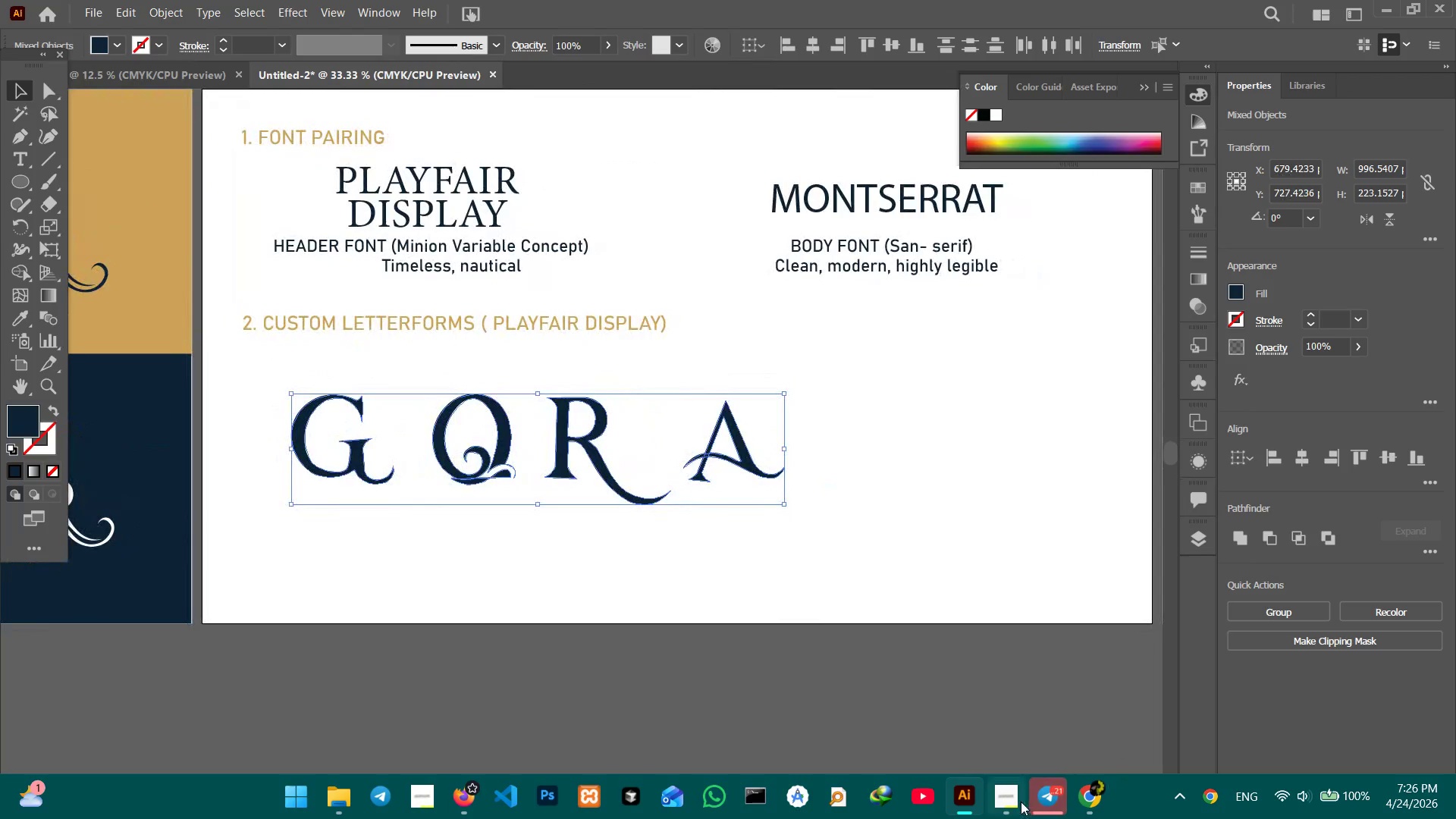 
left_click([1020, 802])